 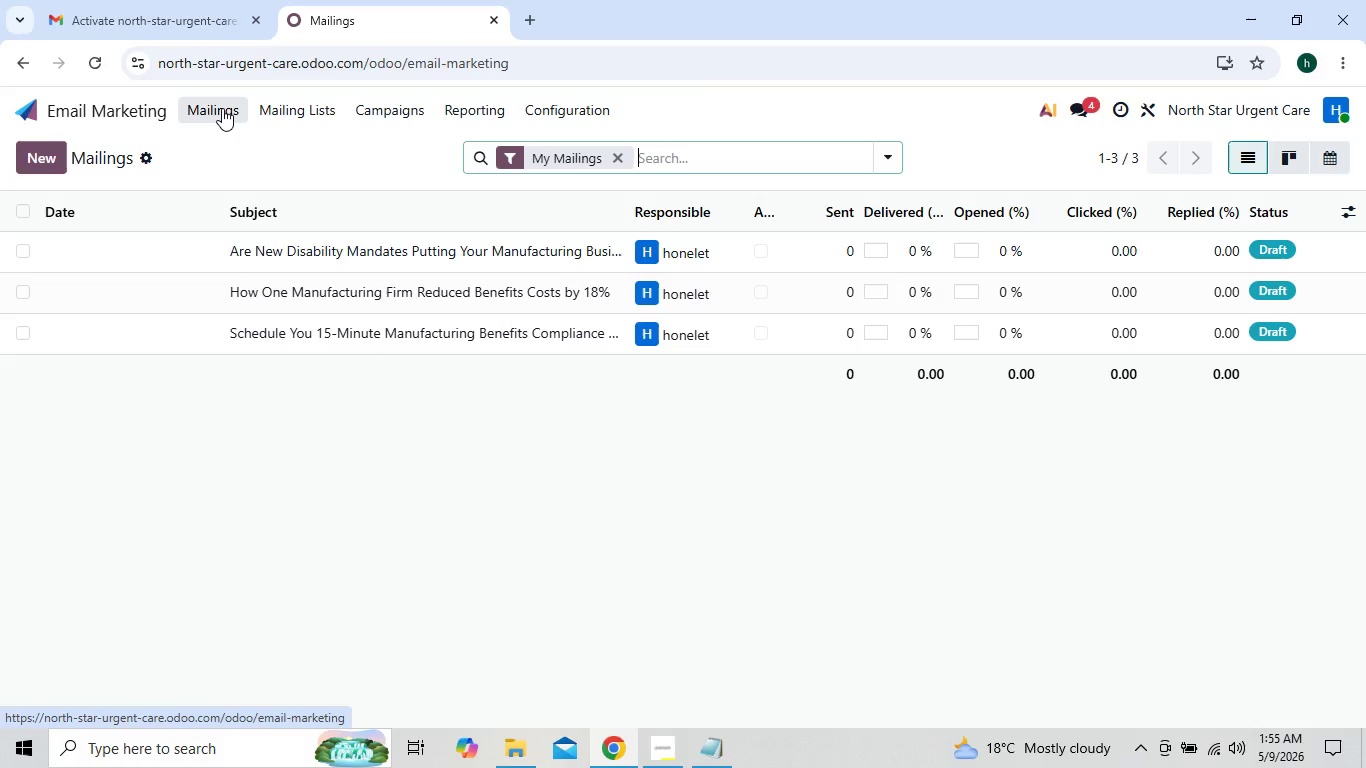 
double_click([426, 439])
 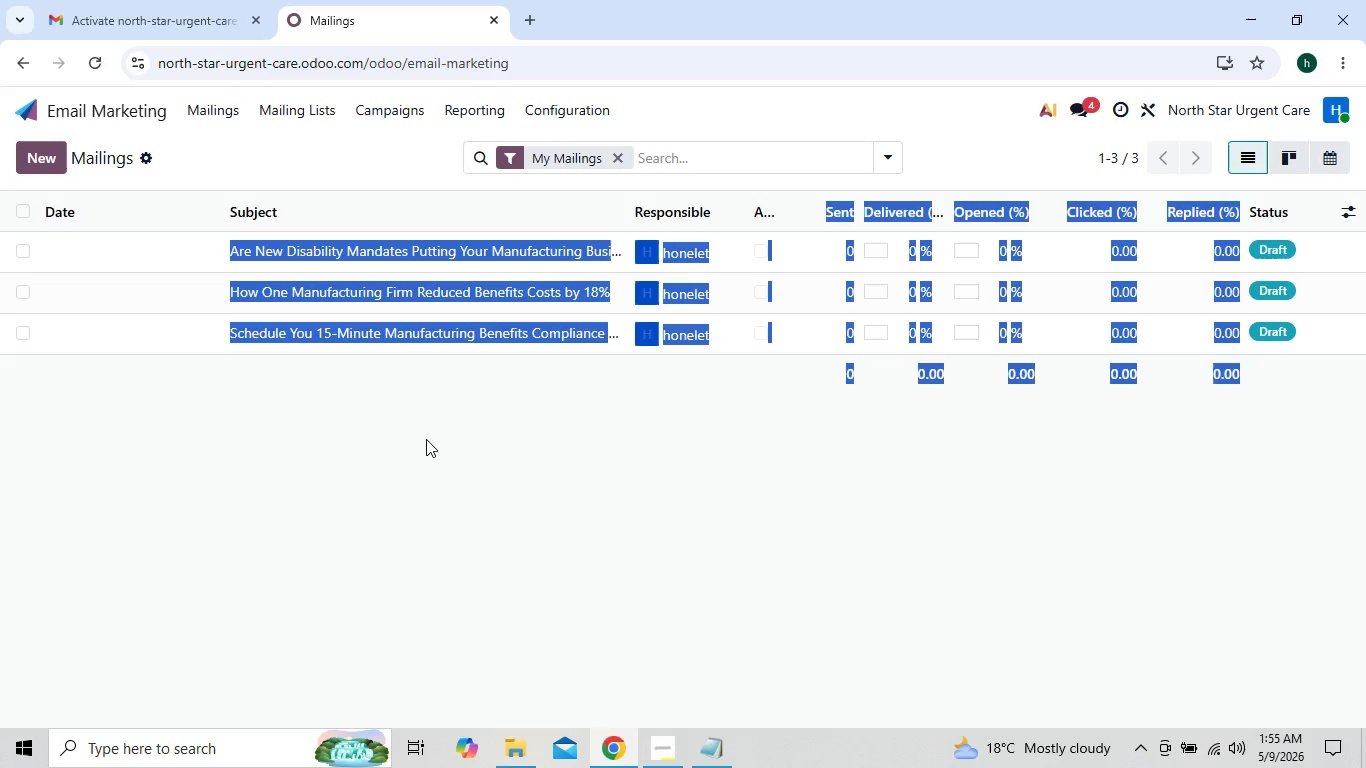 
triple_click([426, 439])
 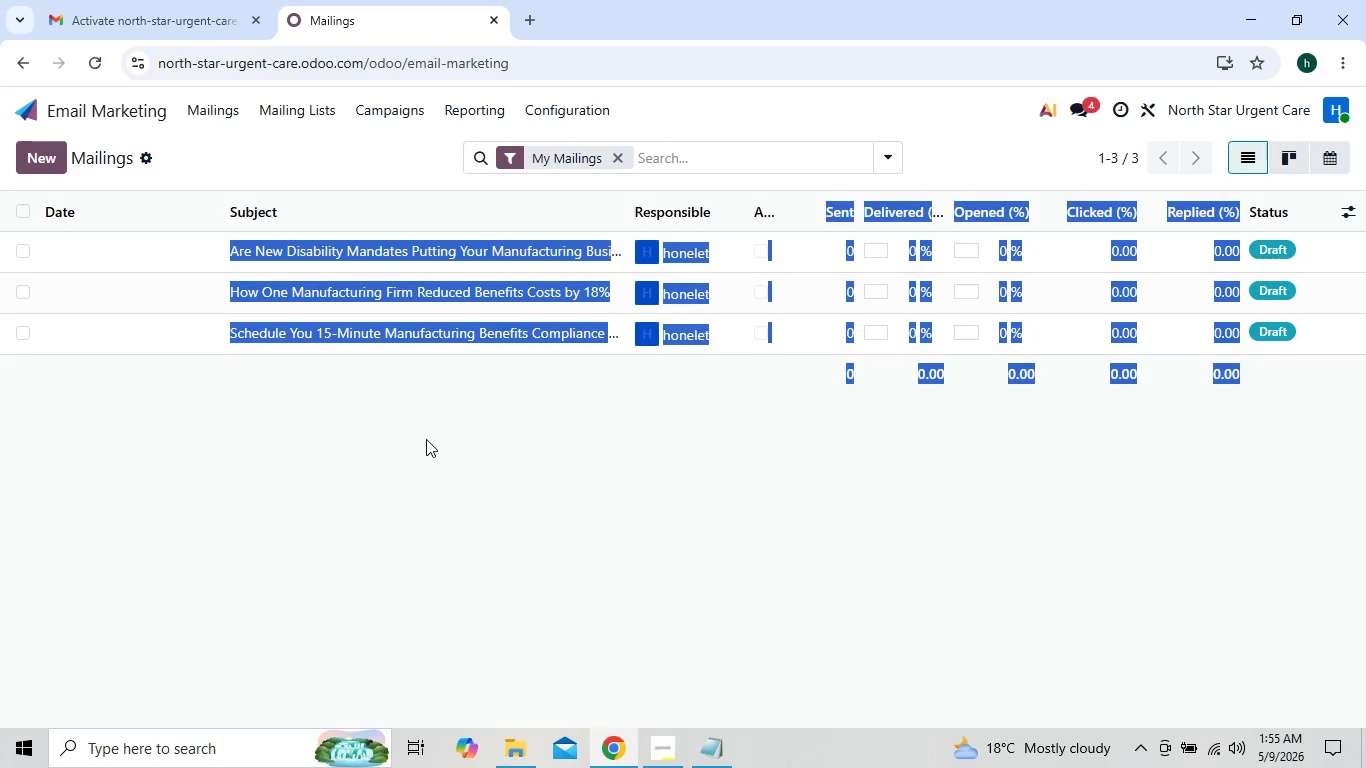 
triple_click([426, 439])
 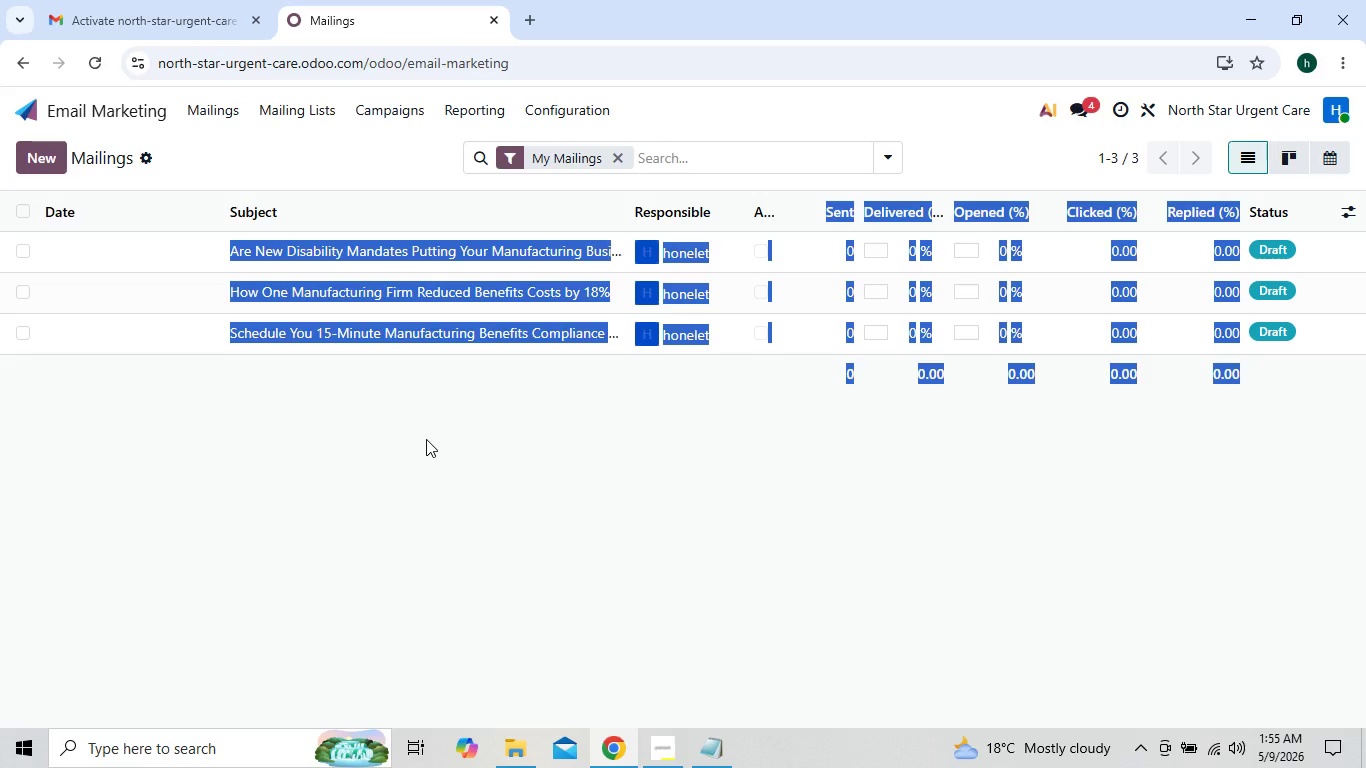 
triple_click([426, 439])
 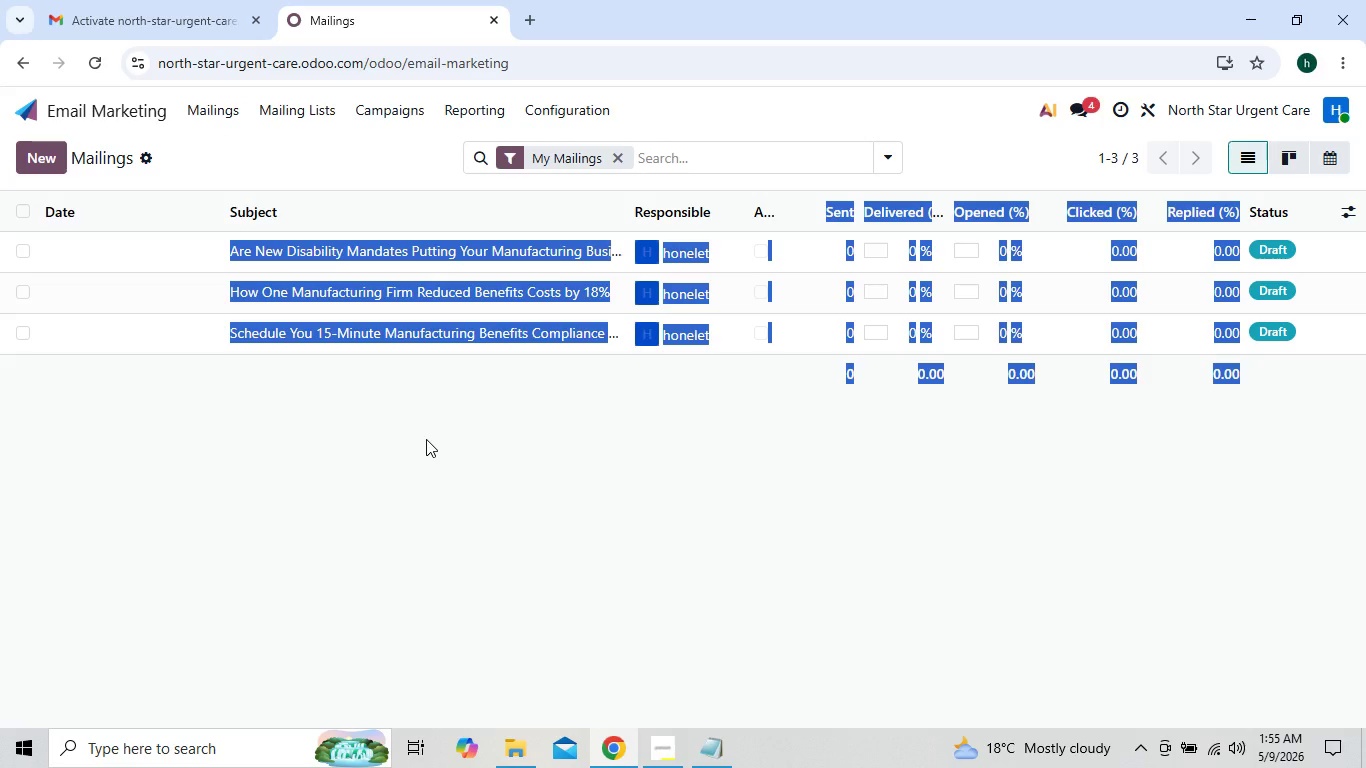 
triple_click([426, 439])
 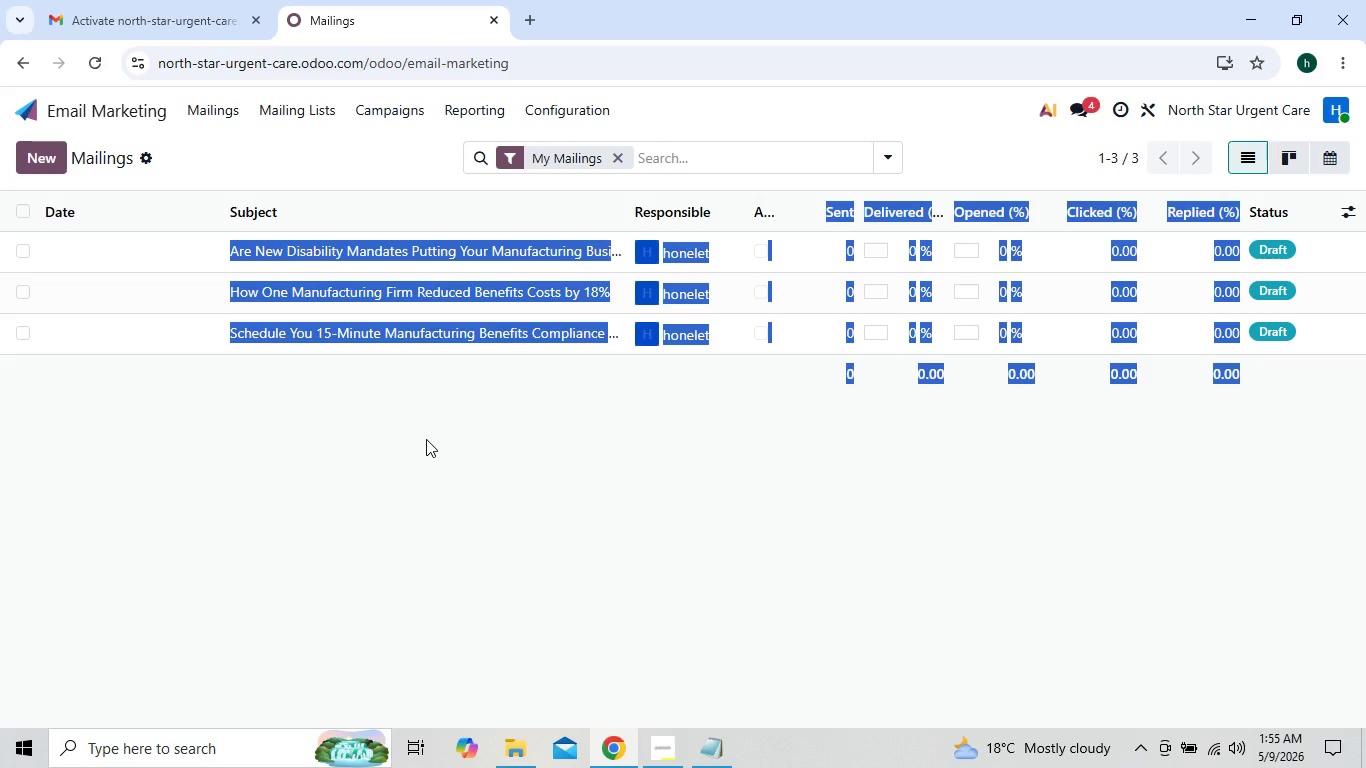 
wait(7.36)
 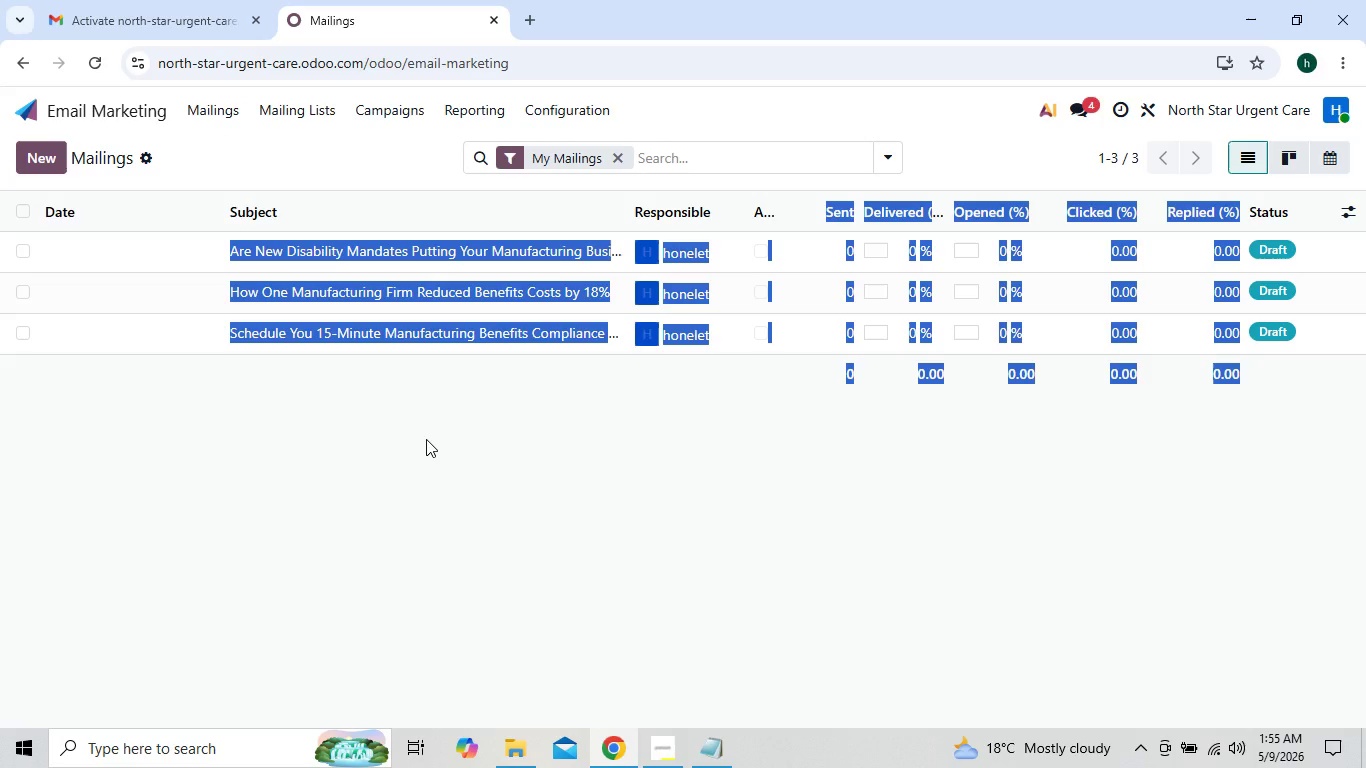 
double_click([419, 522])
 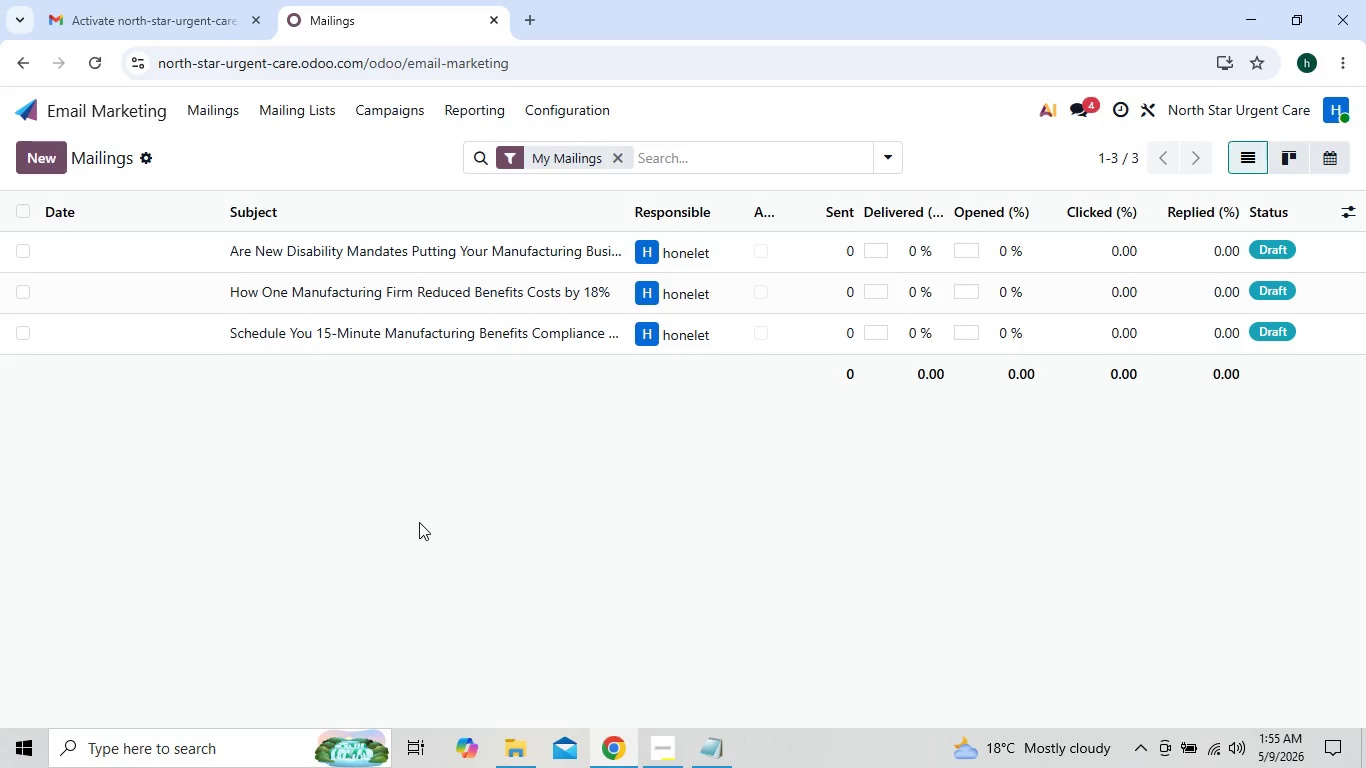 
left_click([419, 522])
 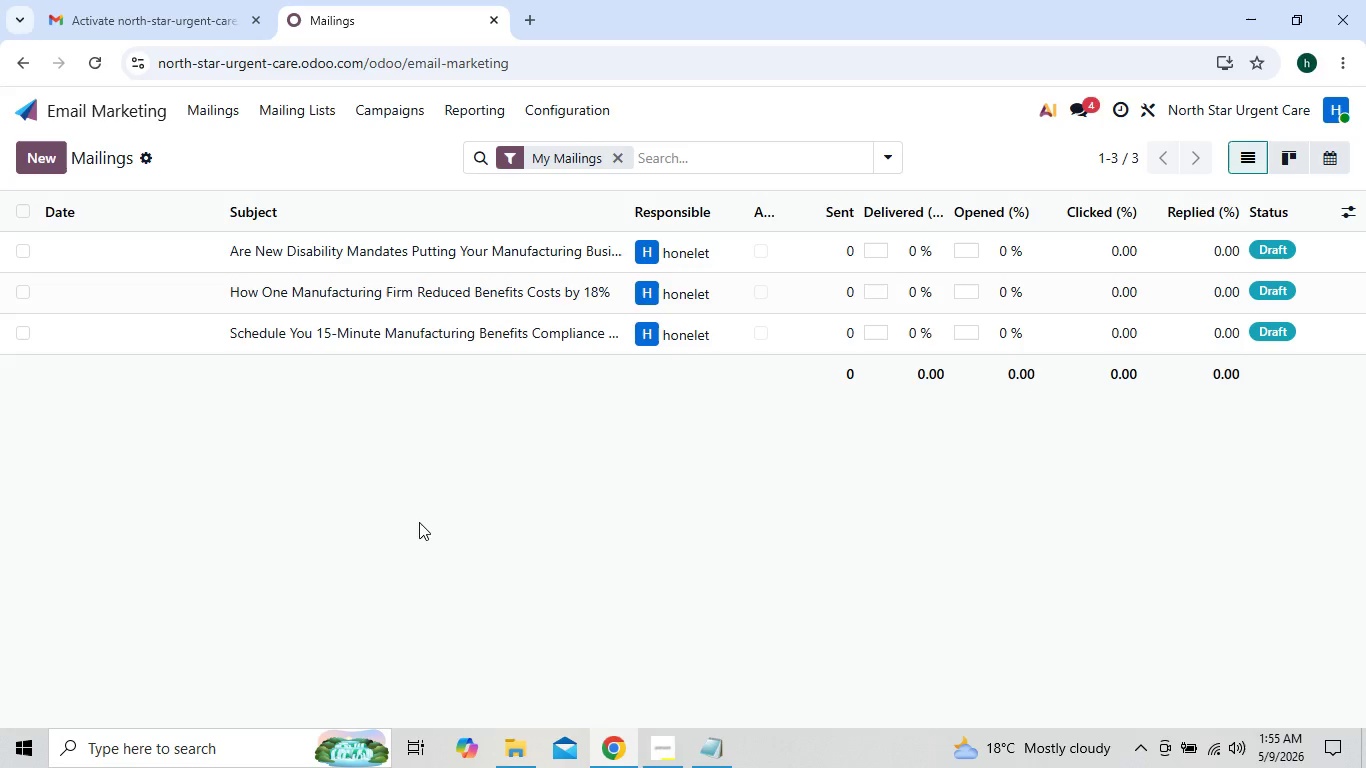 
wait(11.0)
 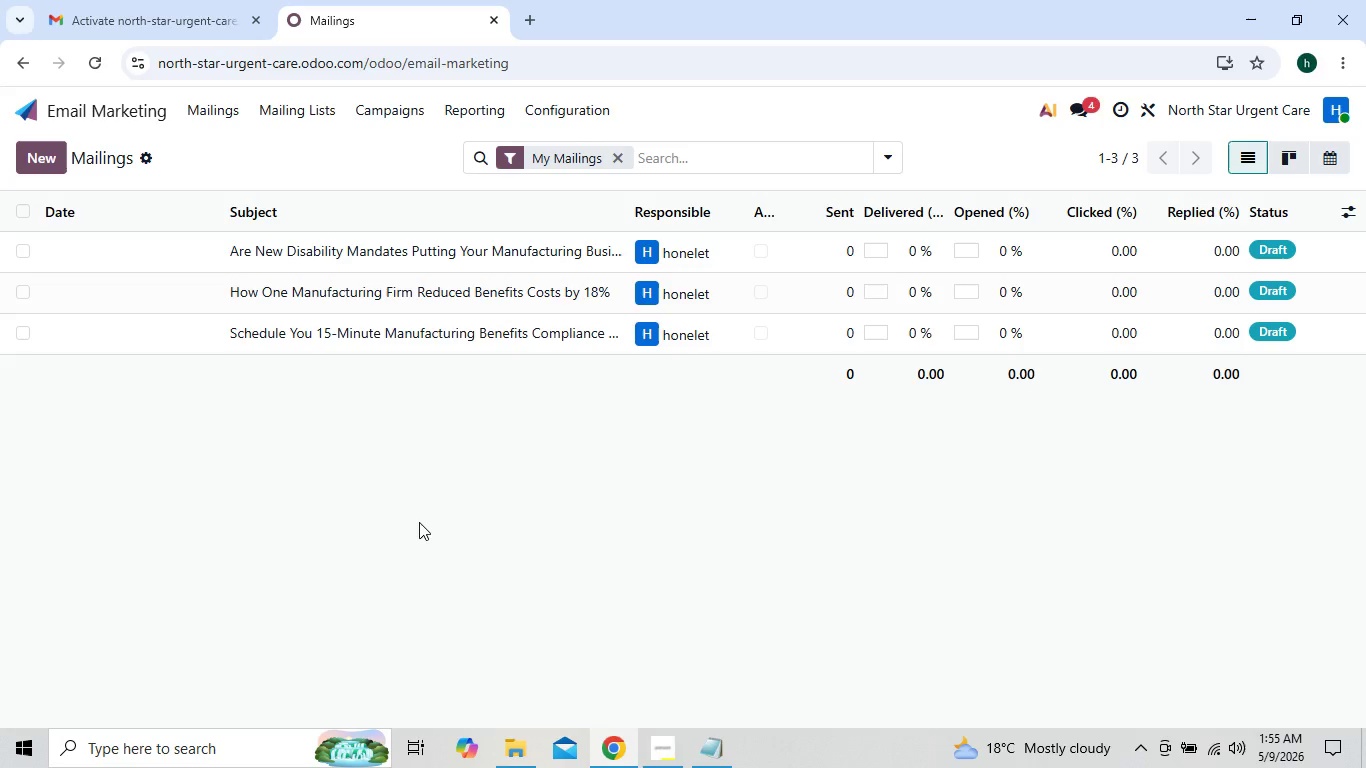 
left_click([512, 539])
 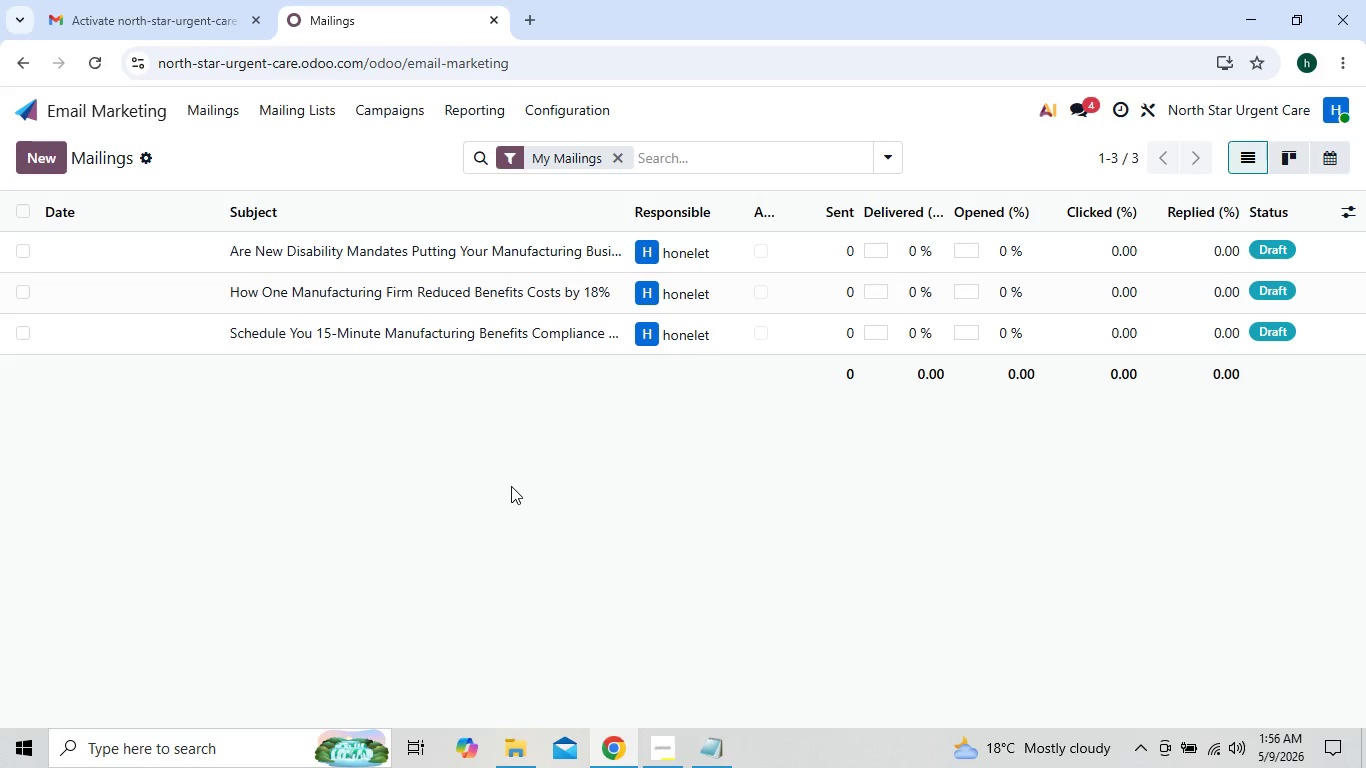 
wait(5.2)
 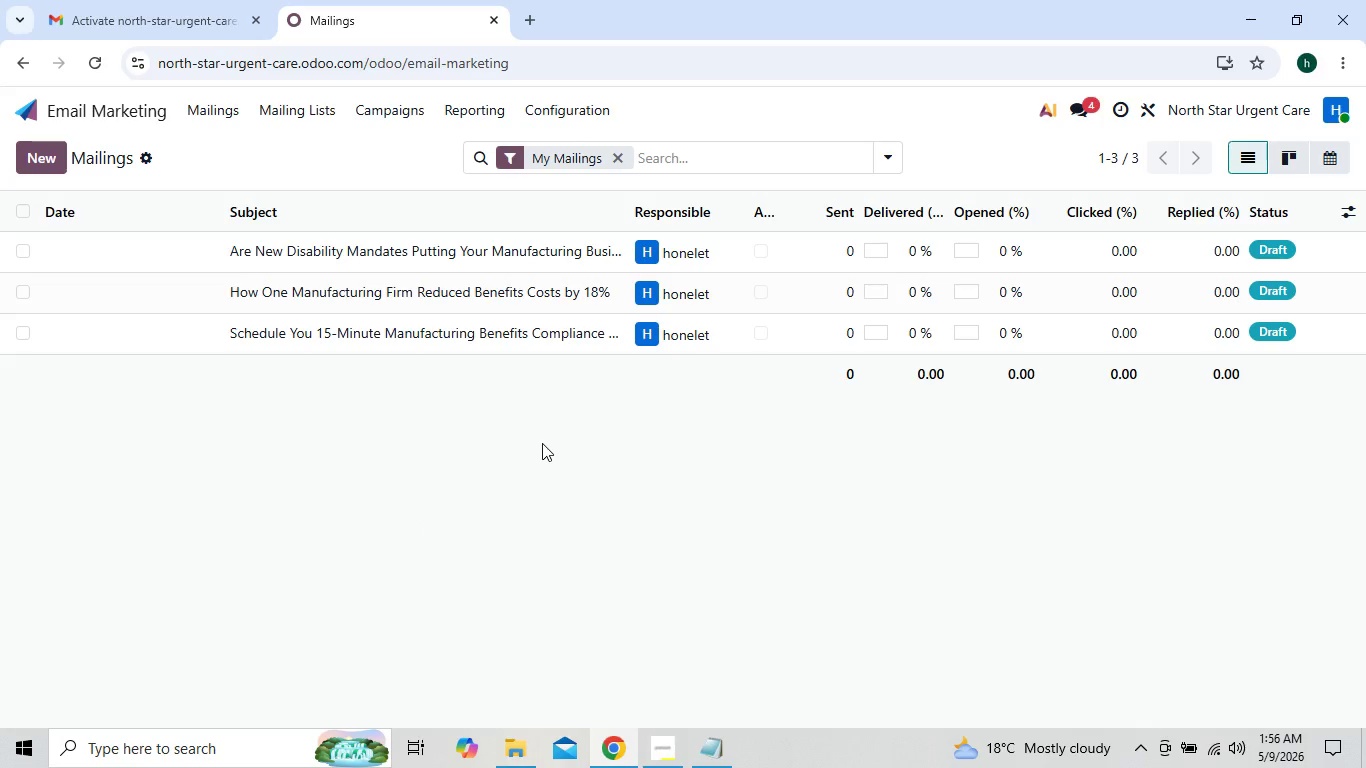 
double_click([471, 269])
 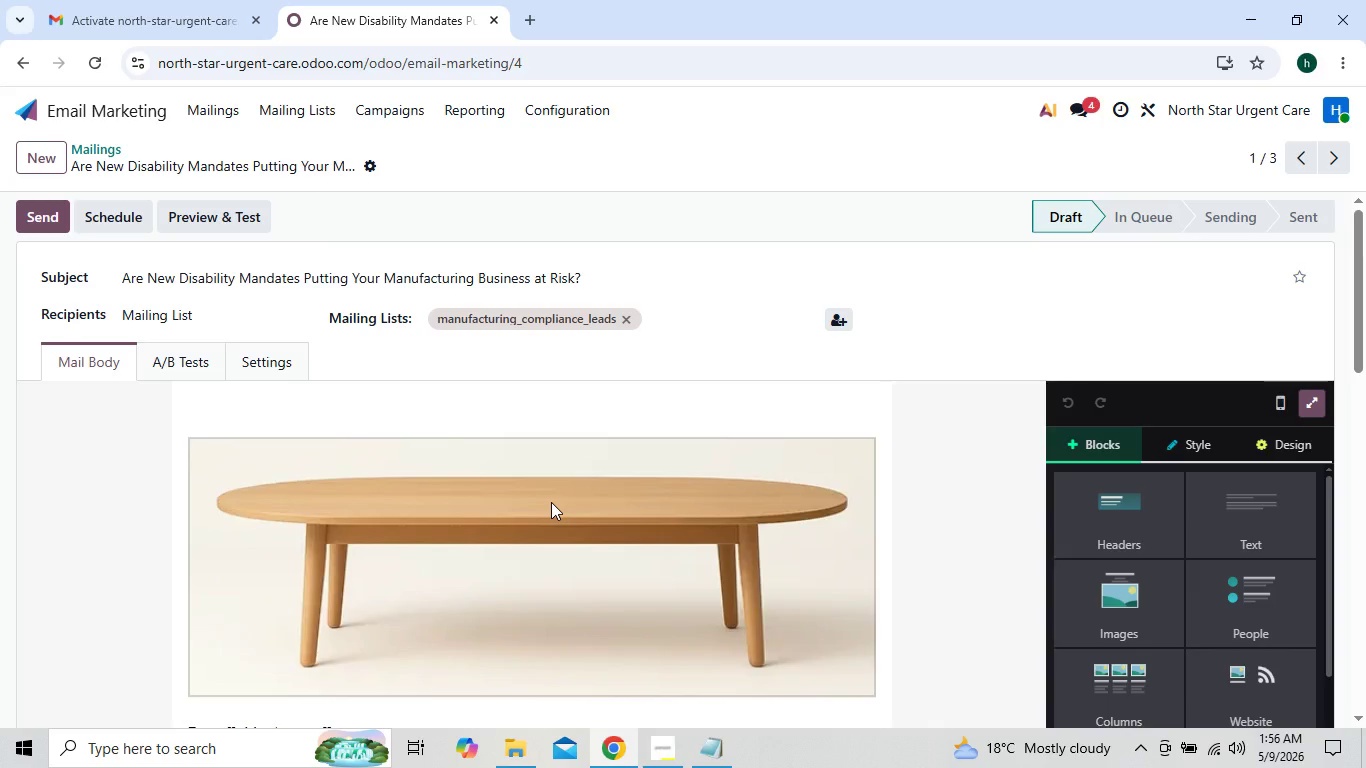 
wait(24.7)
 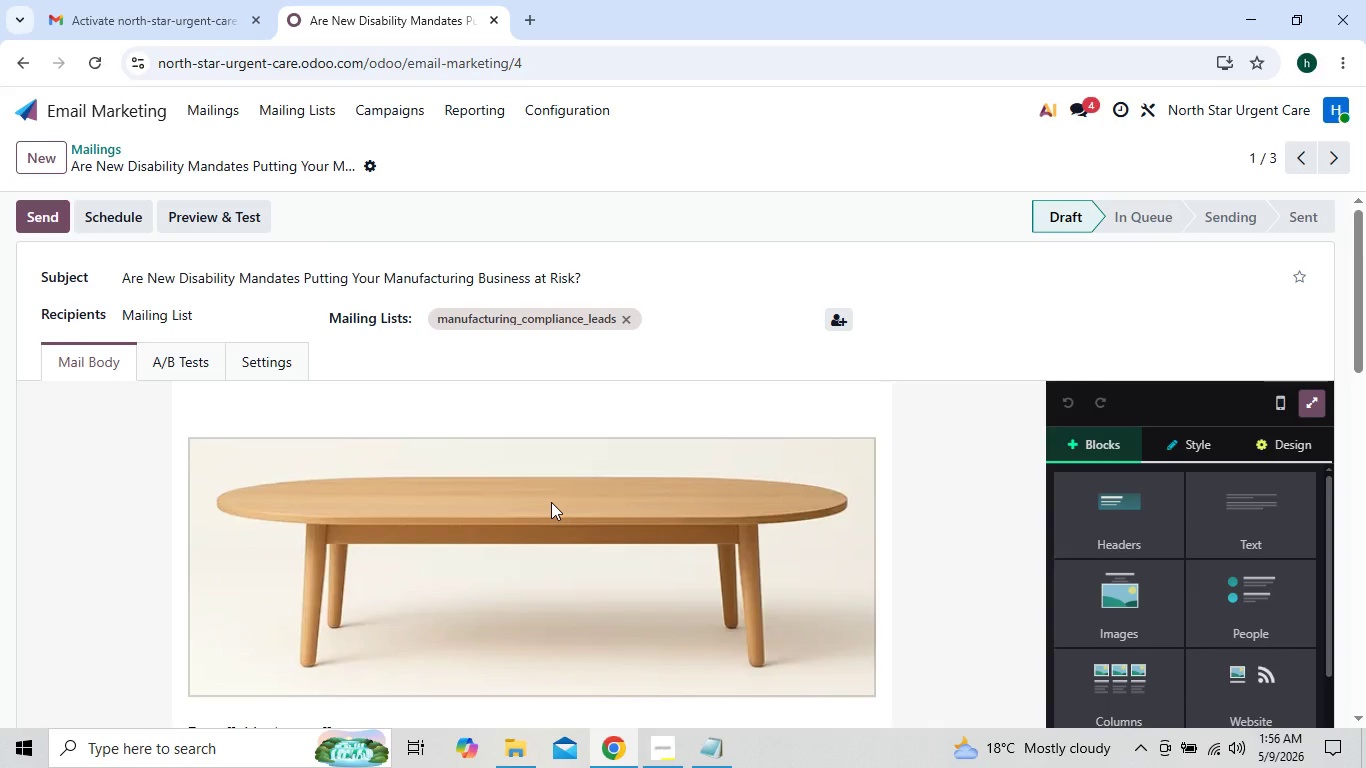 
double_click([431, 536])
 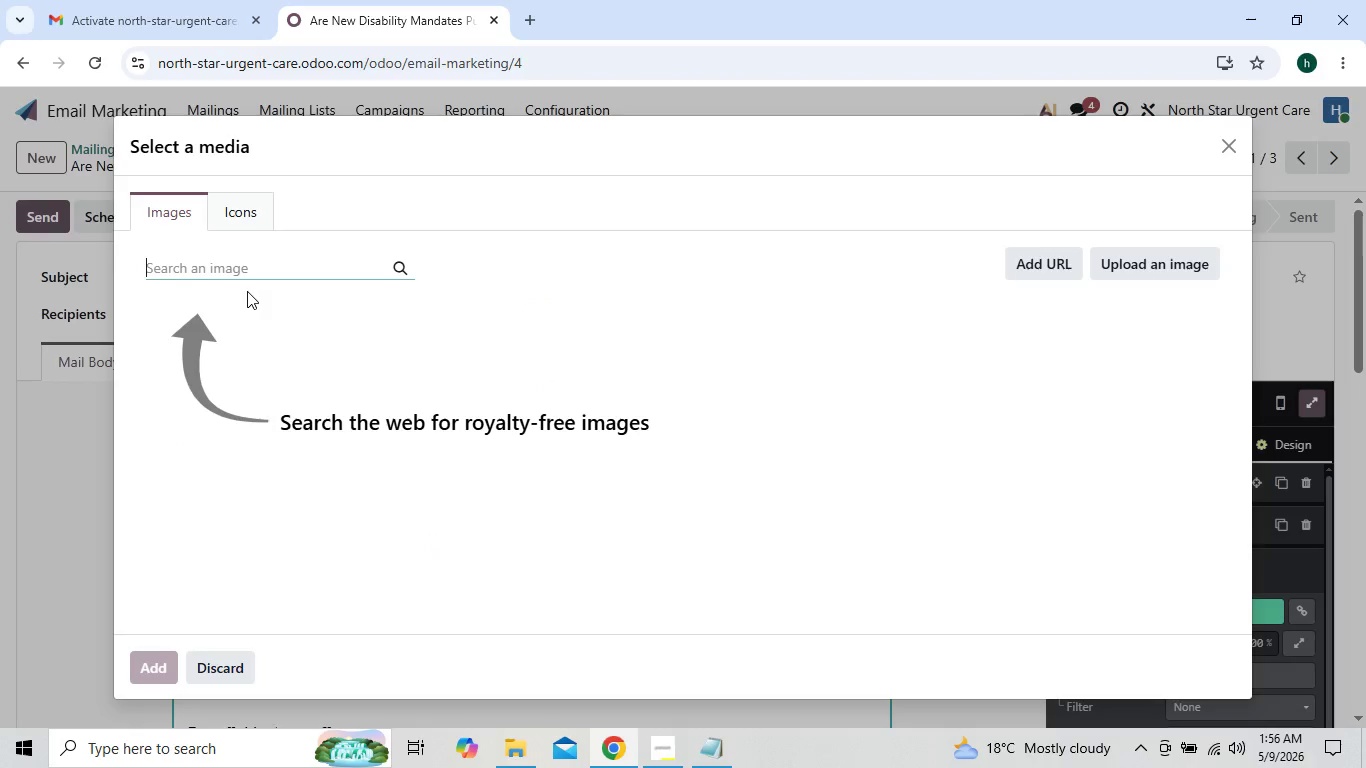 
left_click([258, 275])
 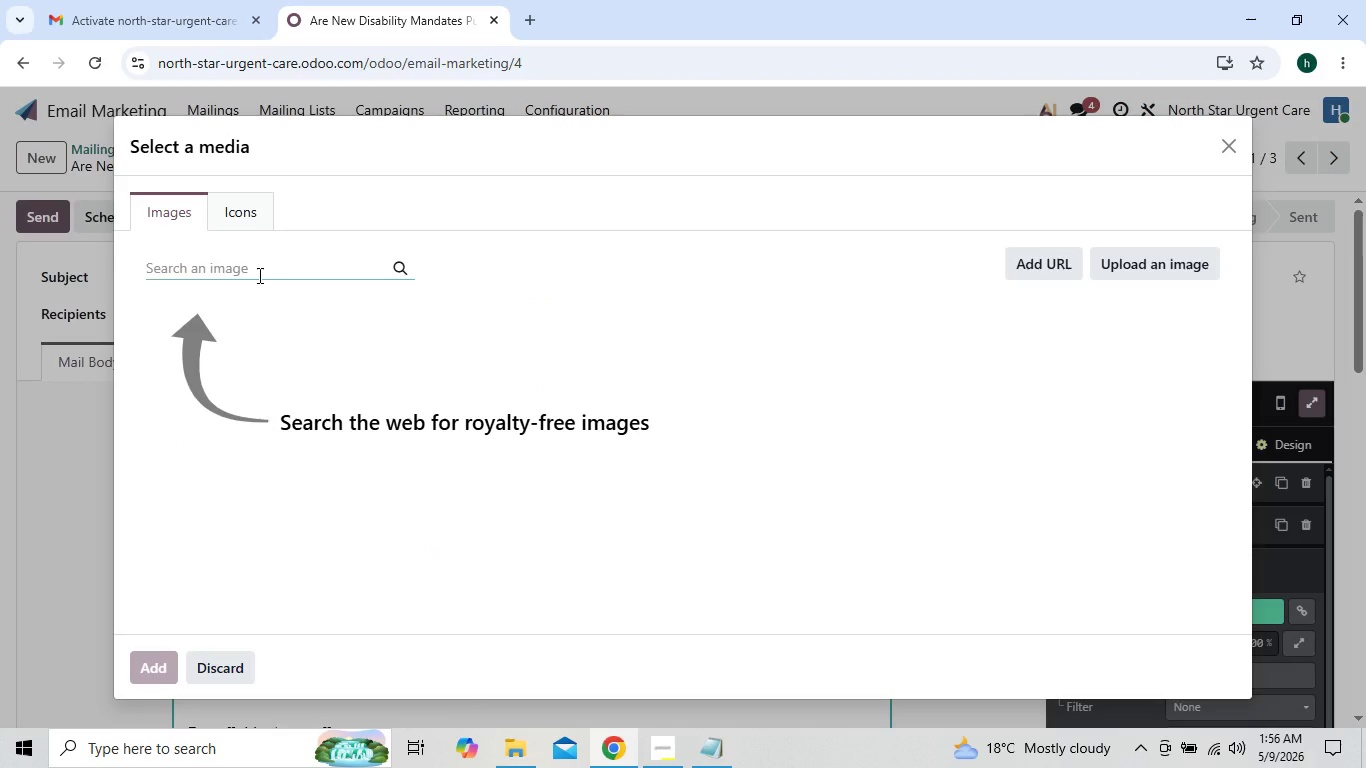 
type(manufacuing)
 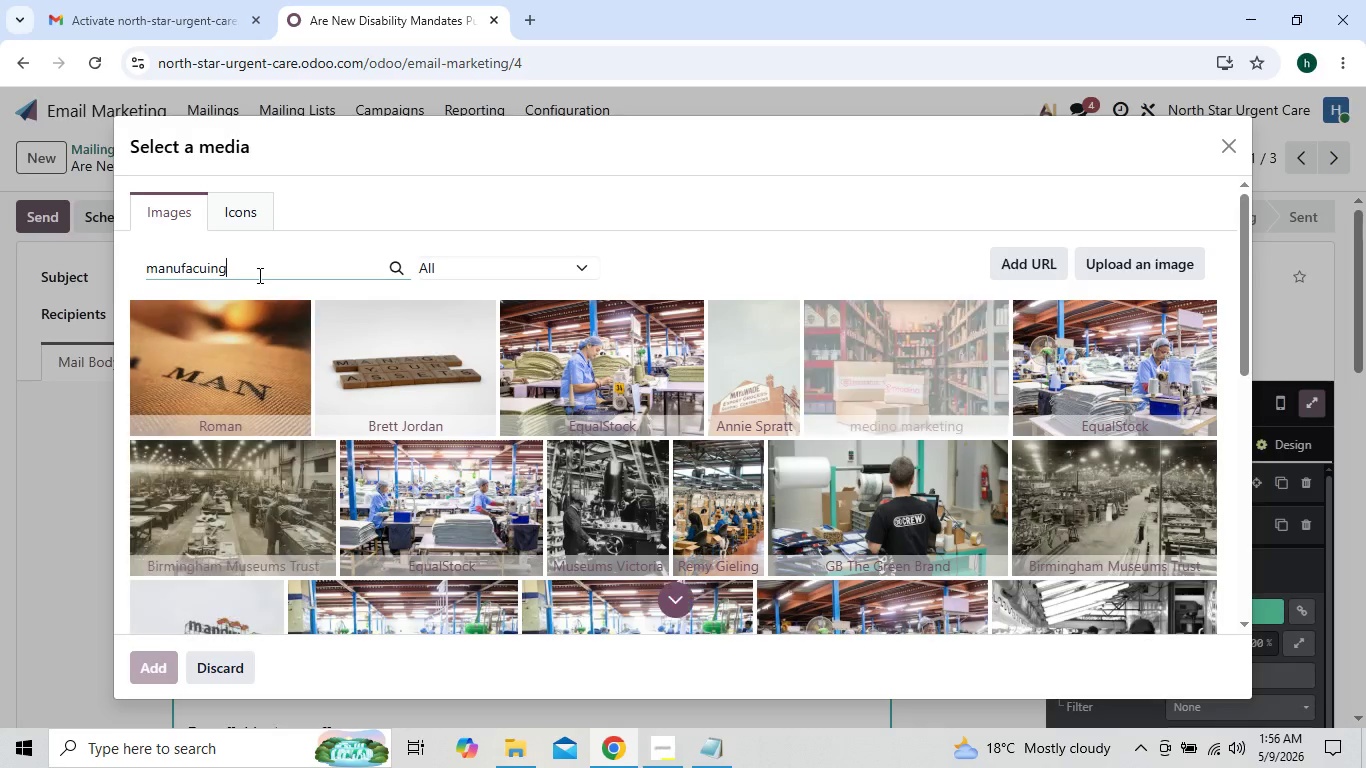 
wait(6.02)
 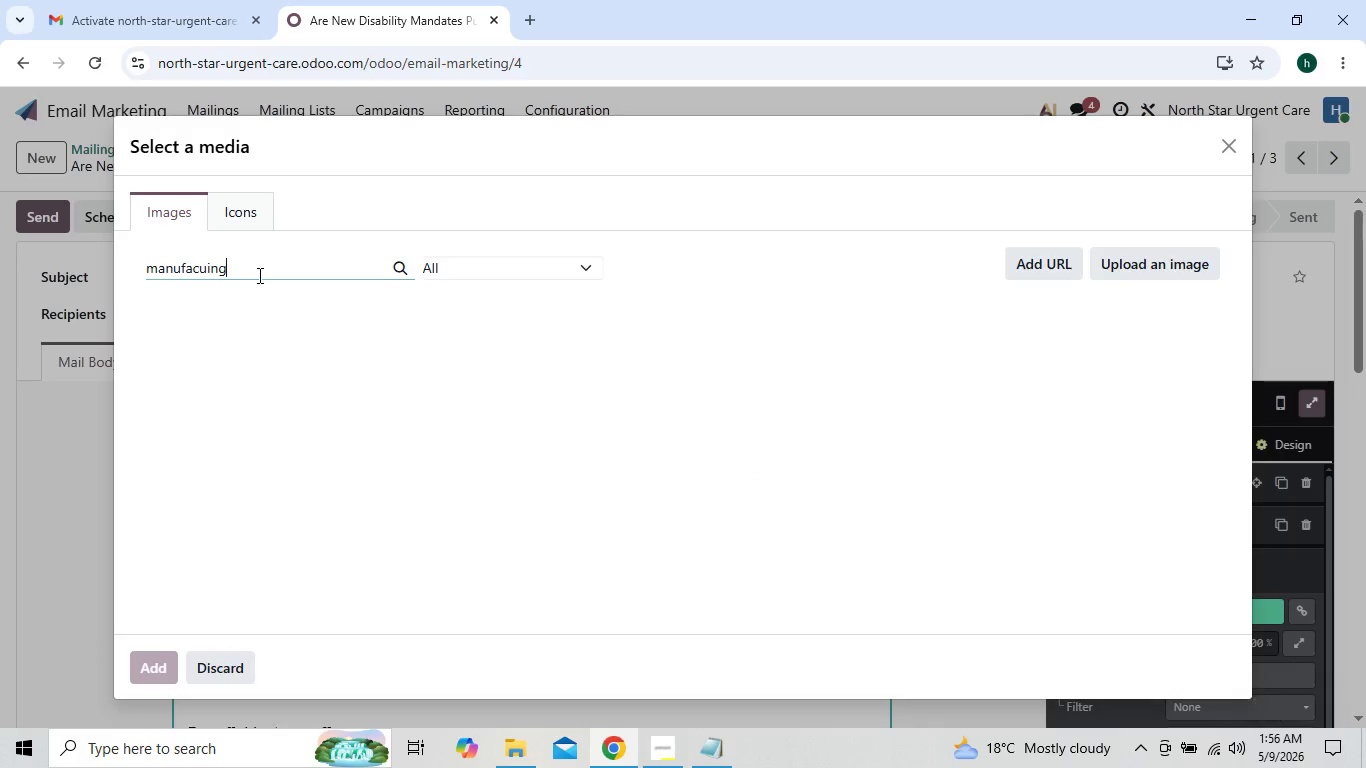 
key(ArrowLeft)
 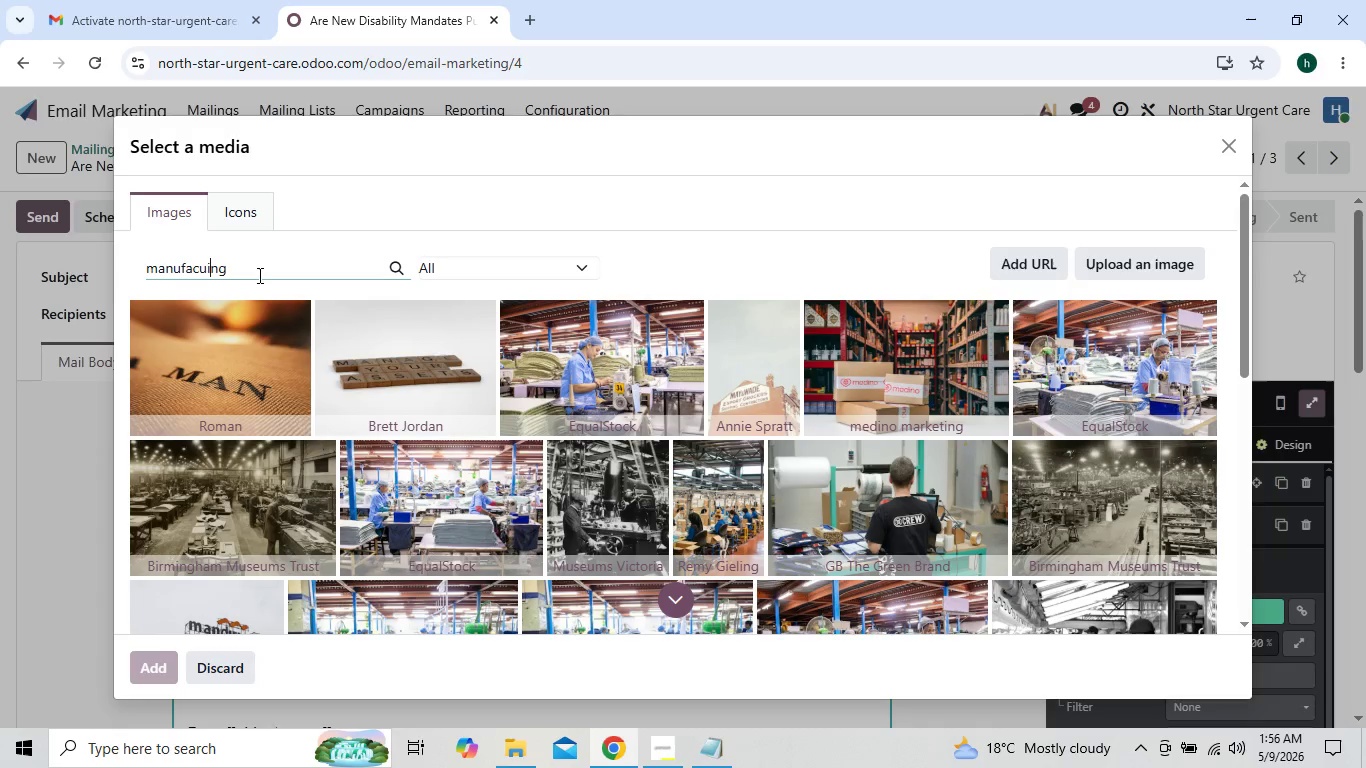 
key(ArrowLeft)
 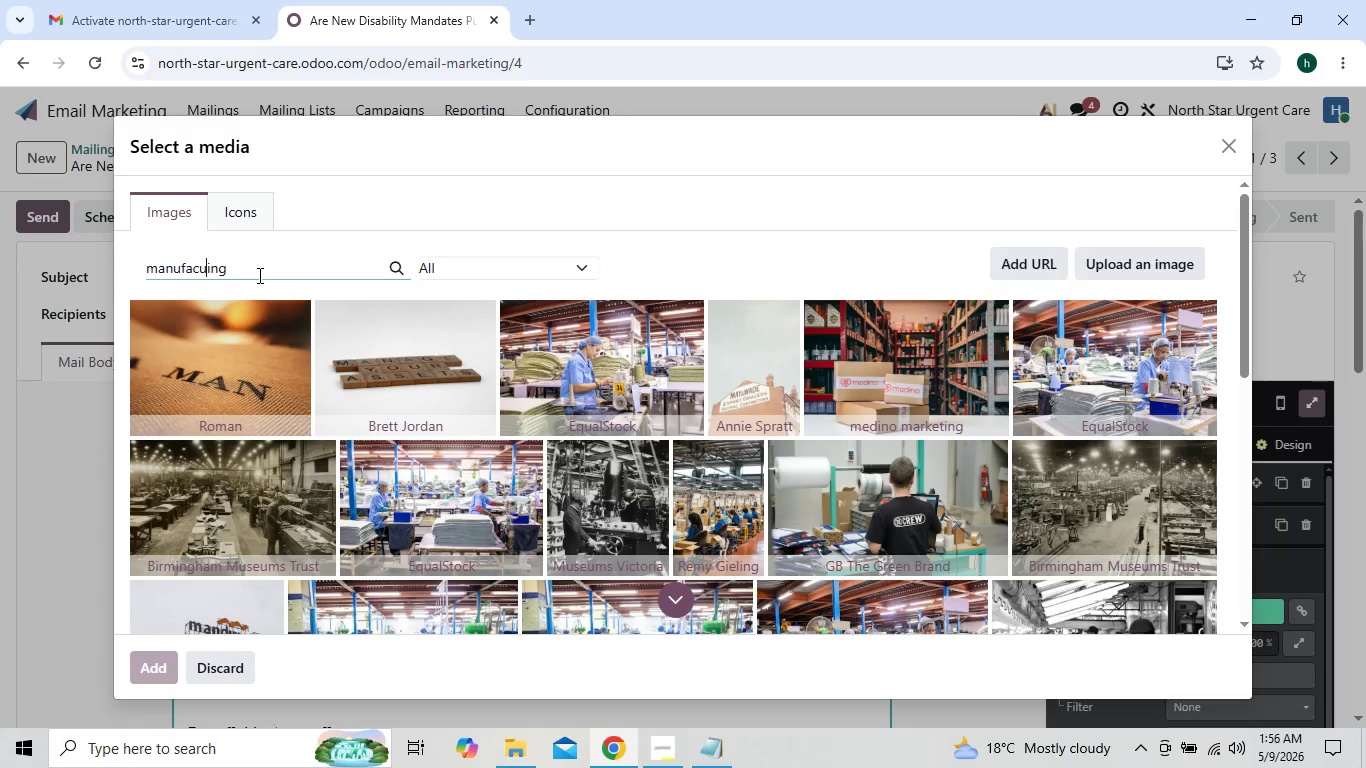 
key(ArrowLeft)
 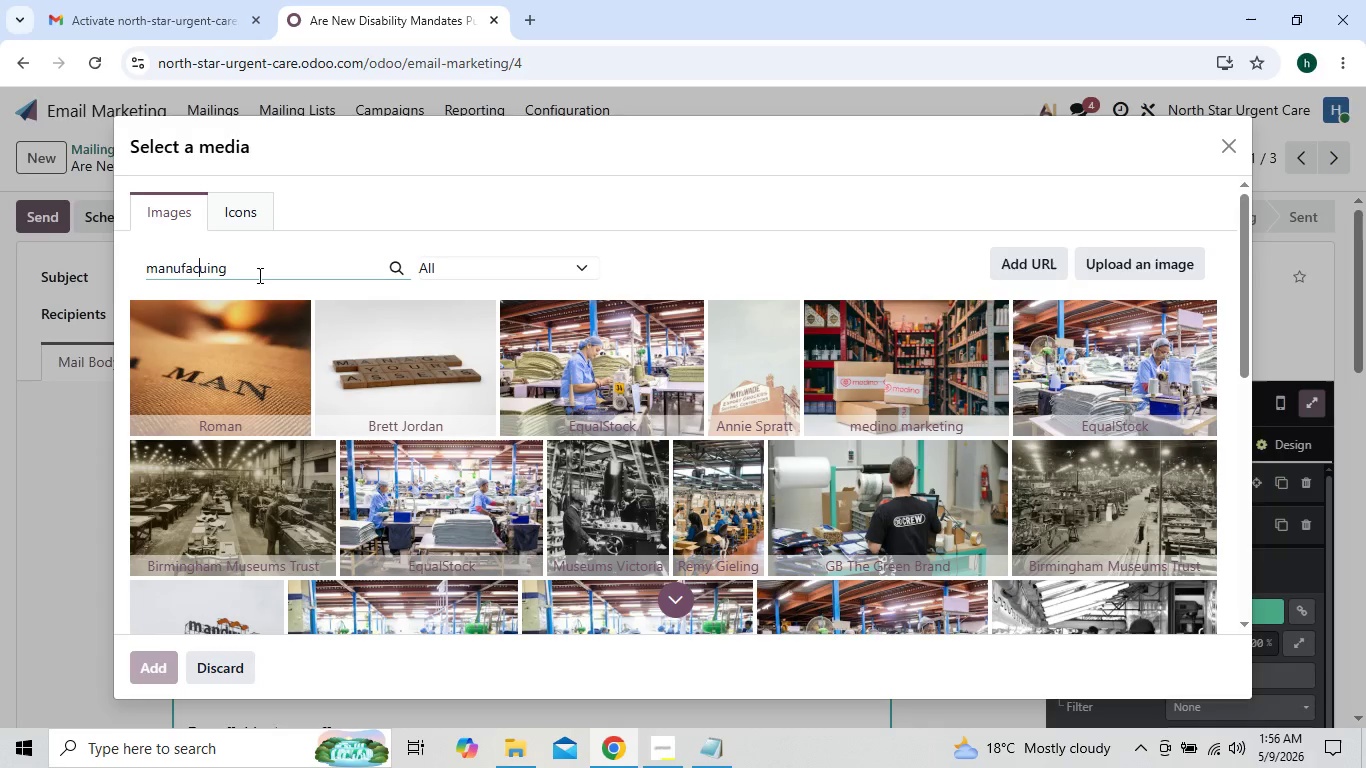 
key(ArrowLeft)
 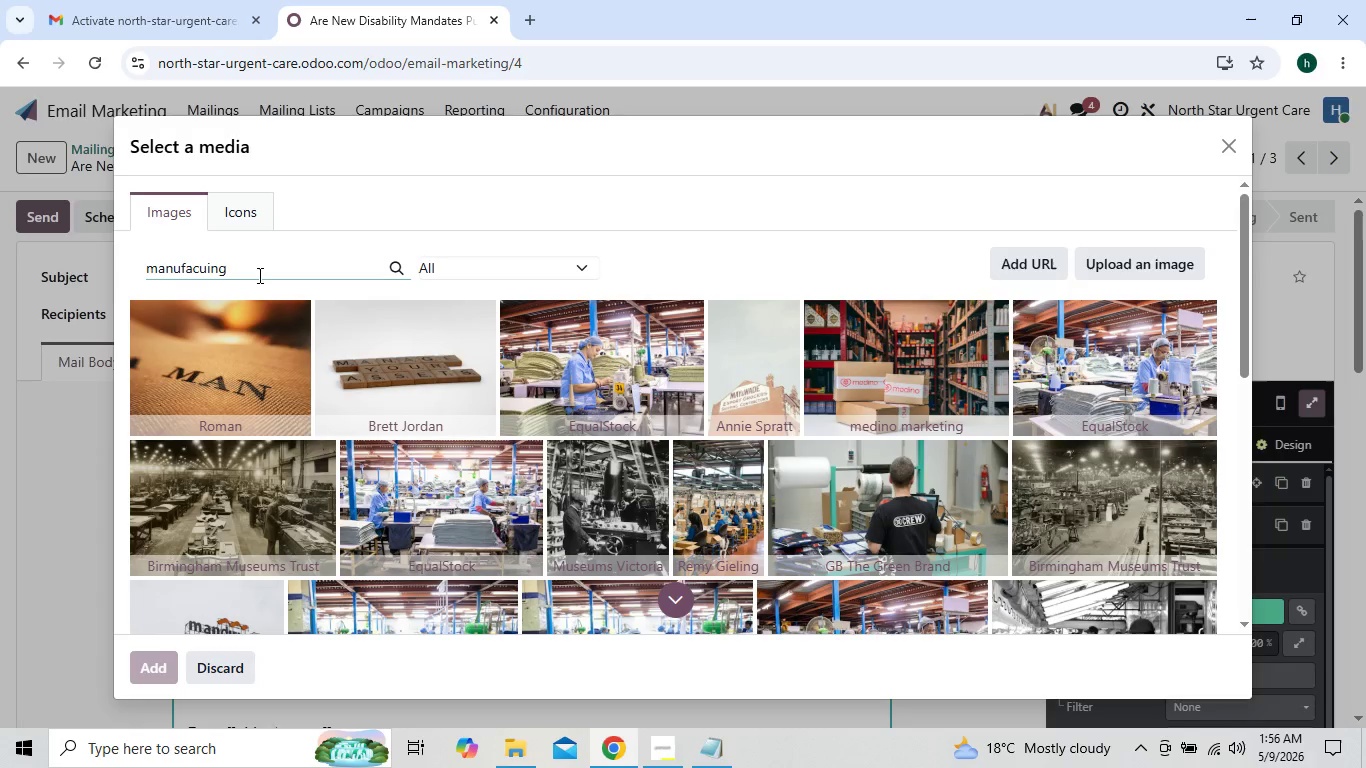 
key(T)
 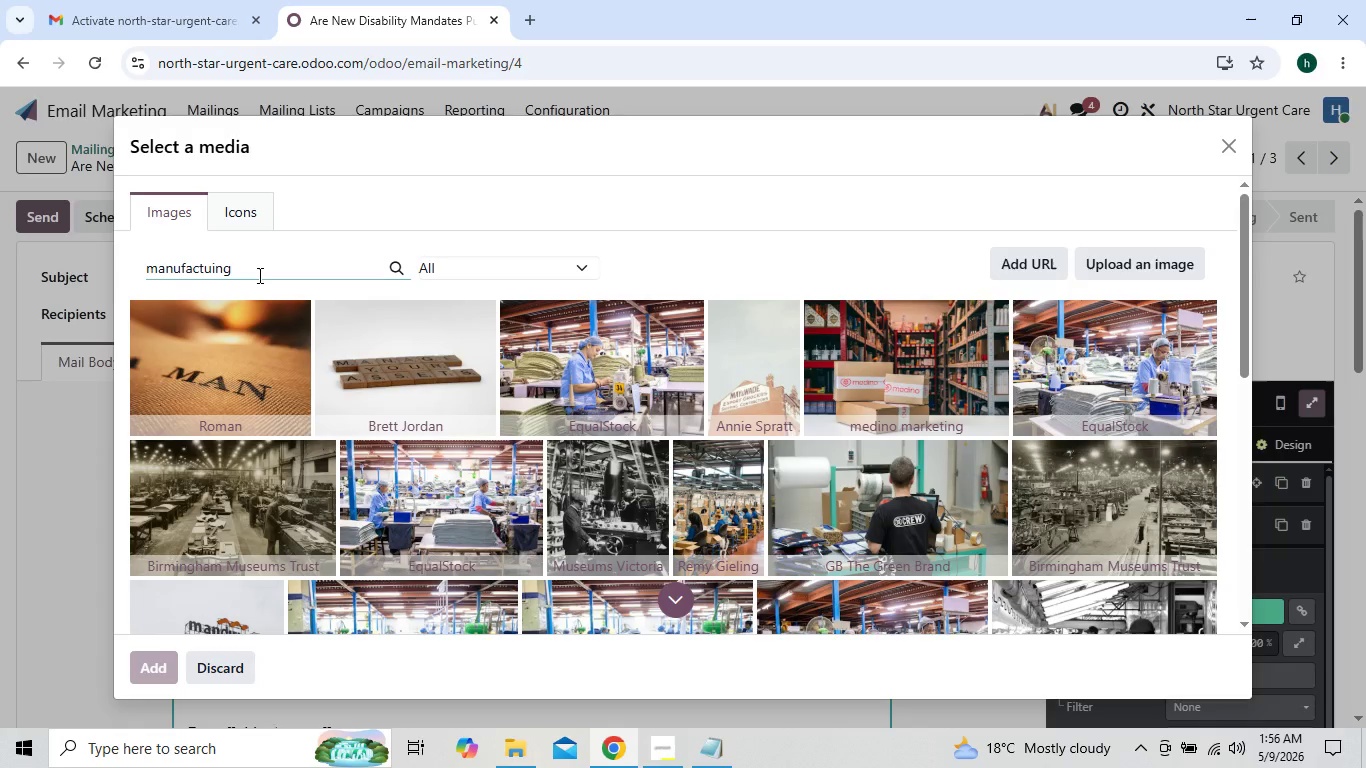 
key(ArrowRight)
 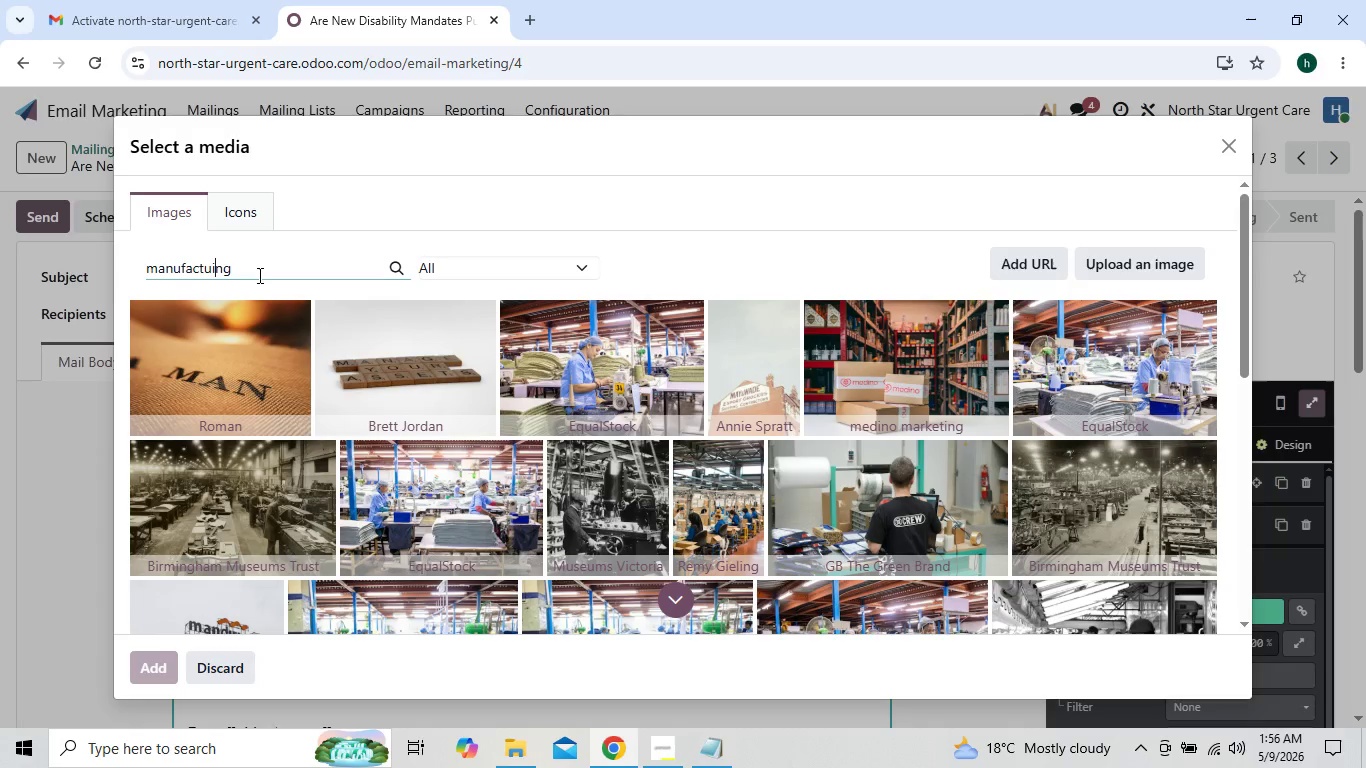 
key(ArrowRight)
 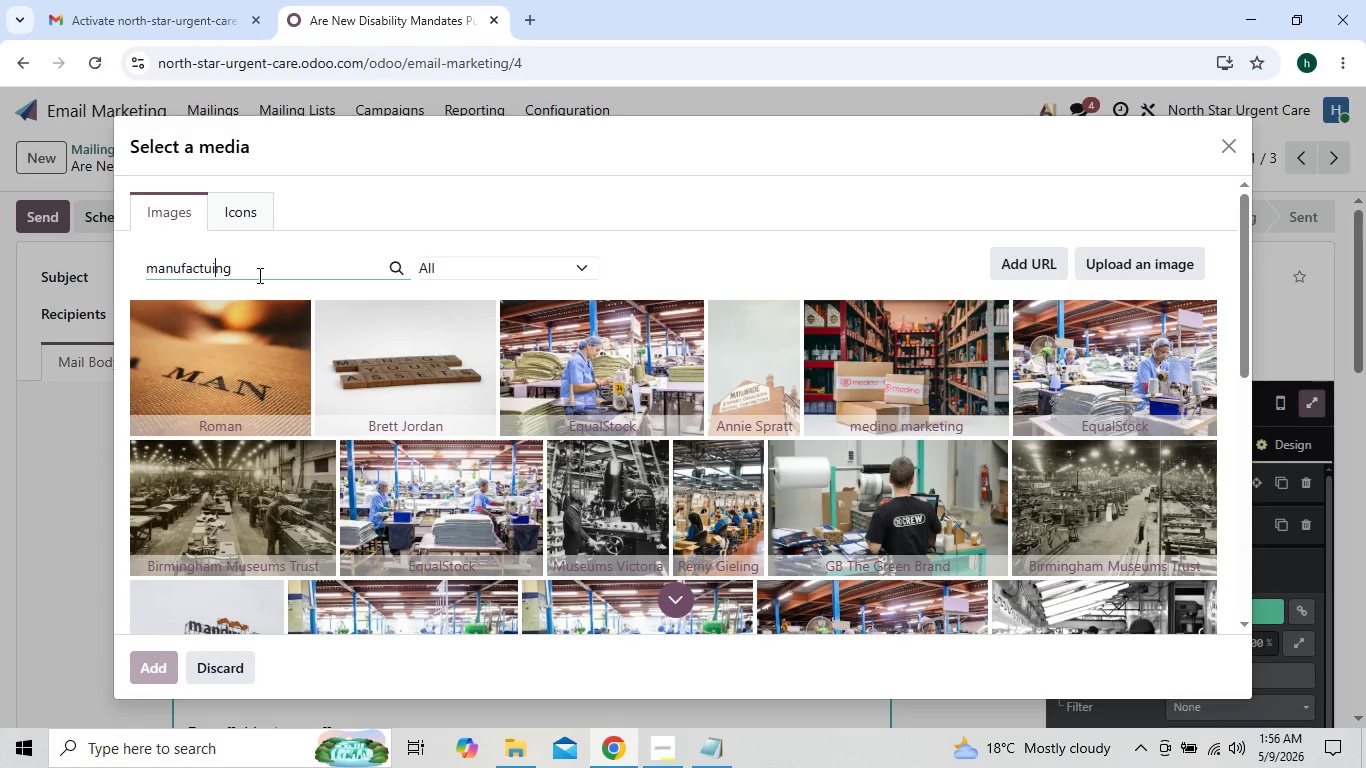 
key(ArrowRight)
 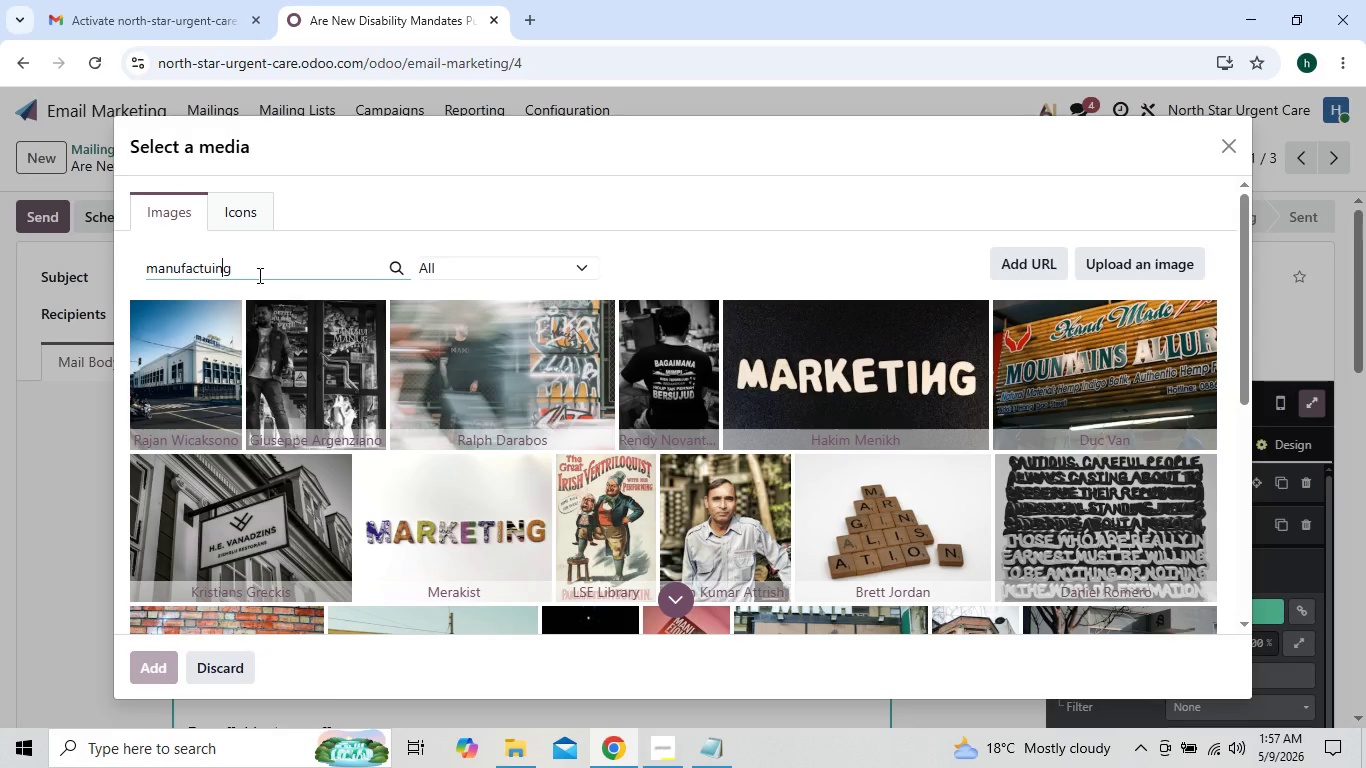 
wait(7.51)
 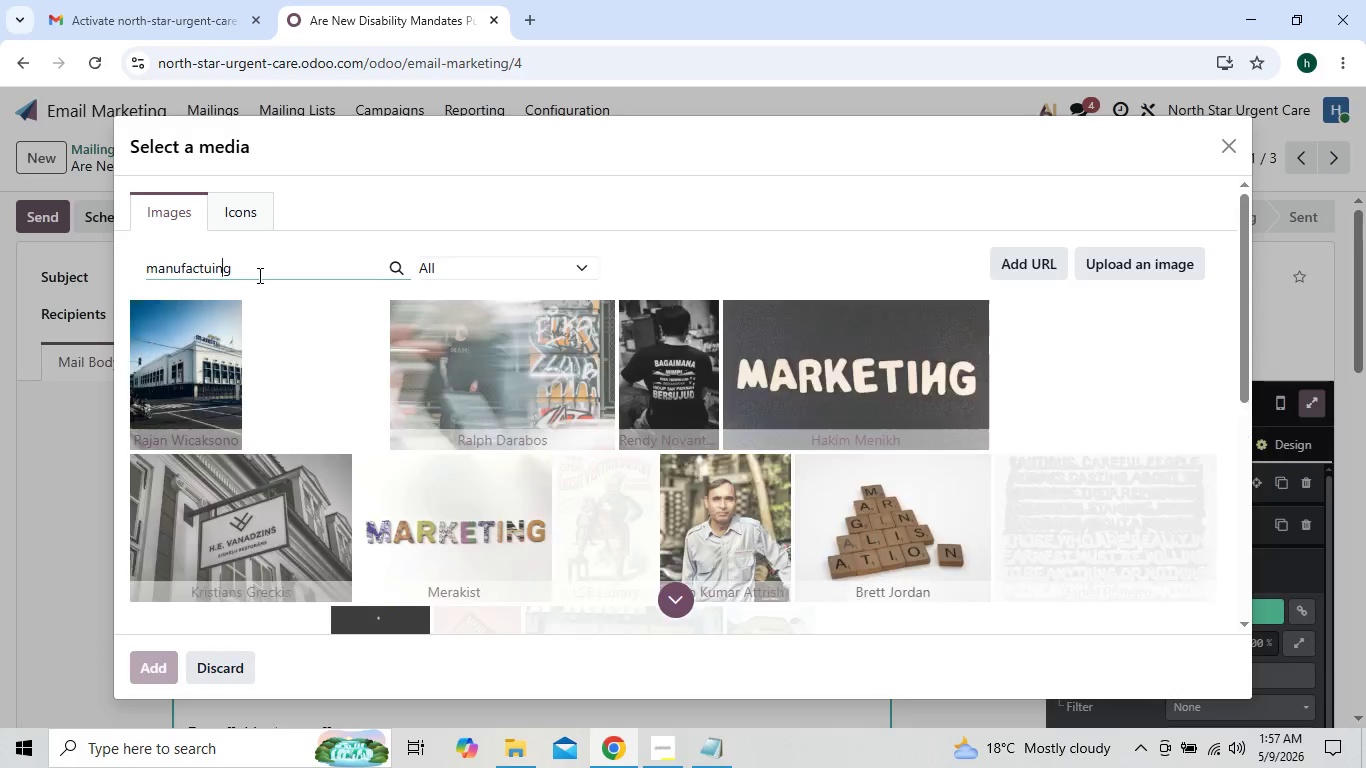 
key(ArrowLeft)
 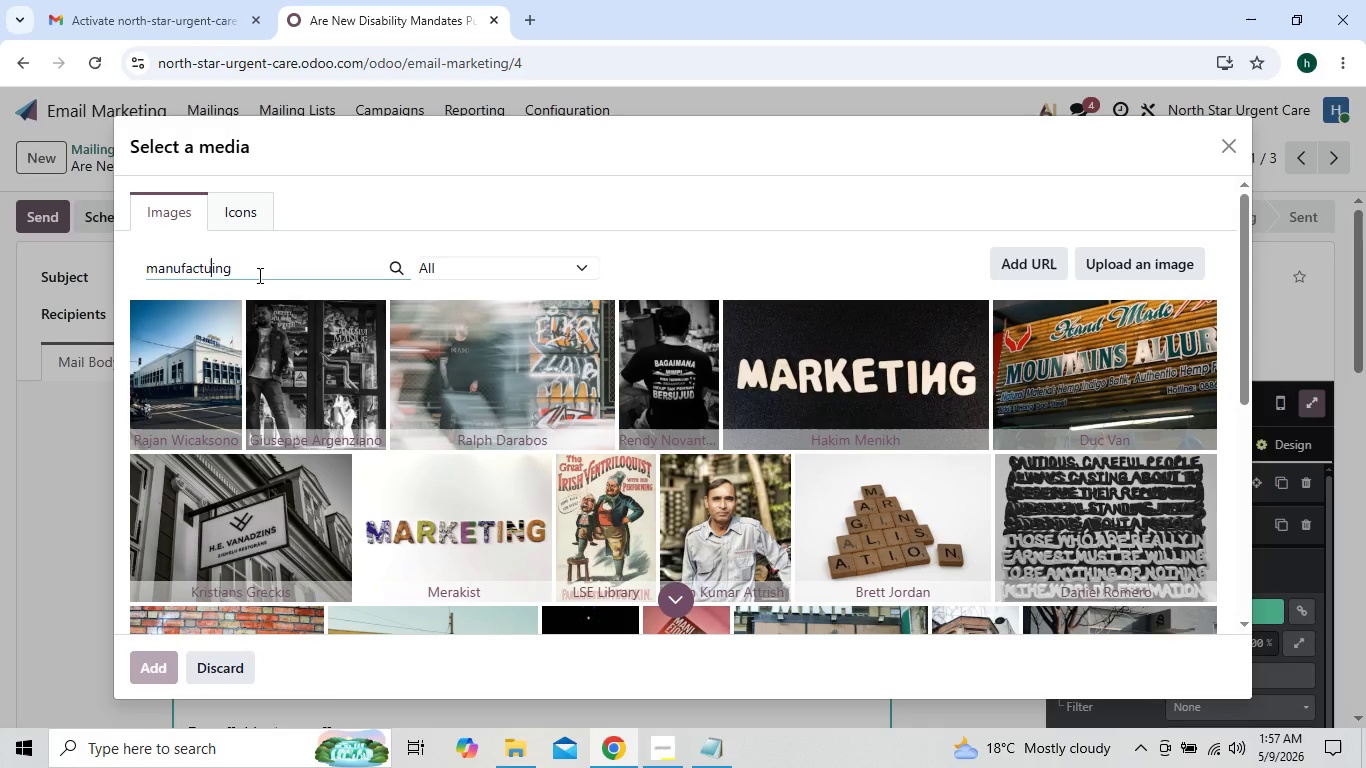 
key(ArrowLeft)
 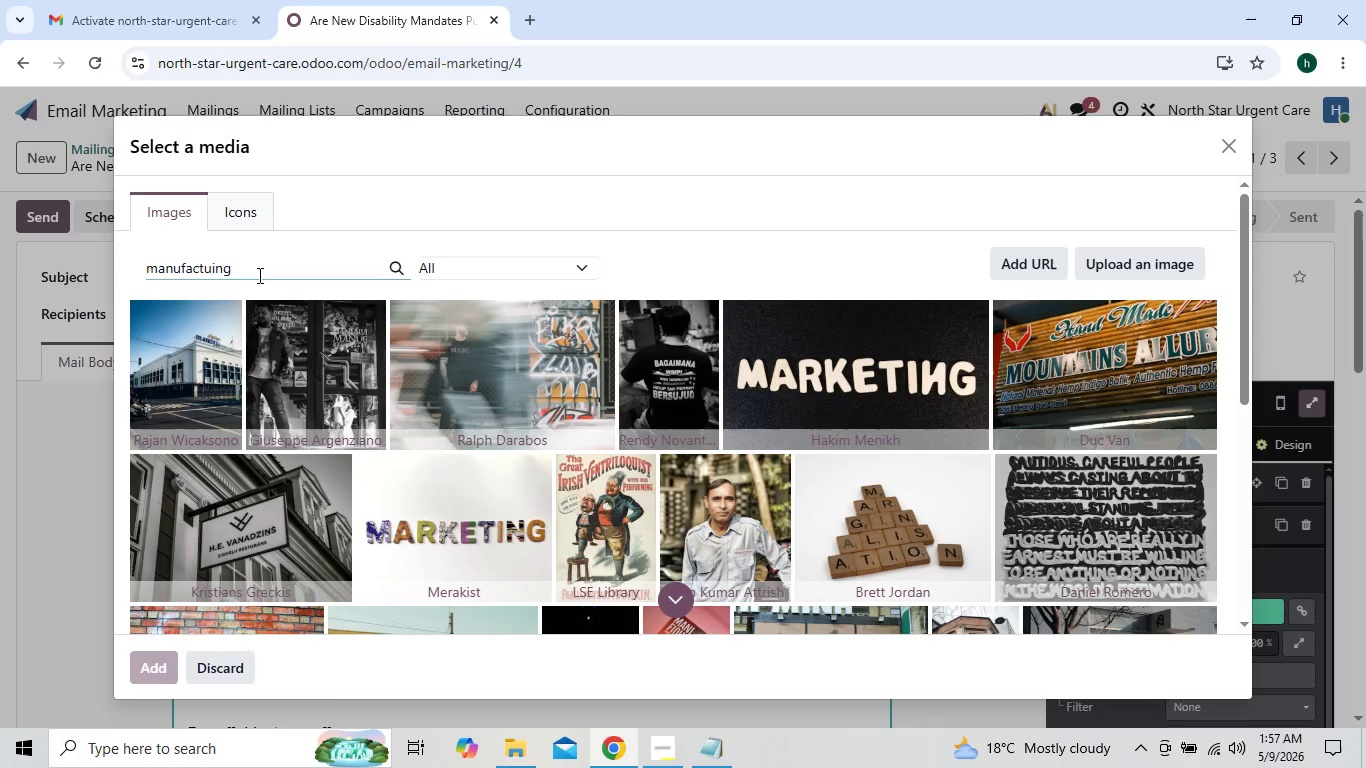 
key(R)
 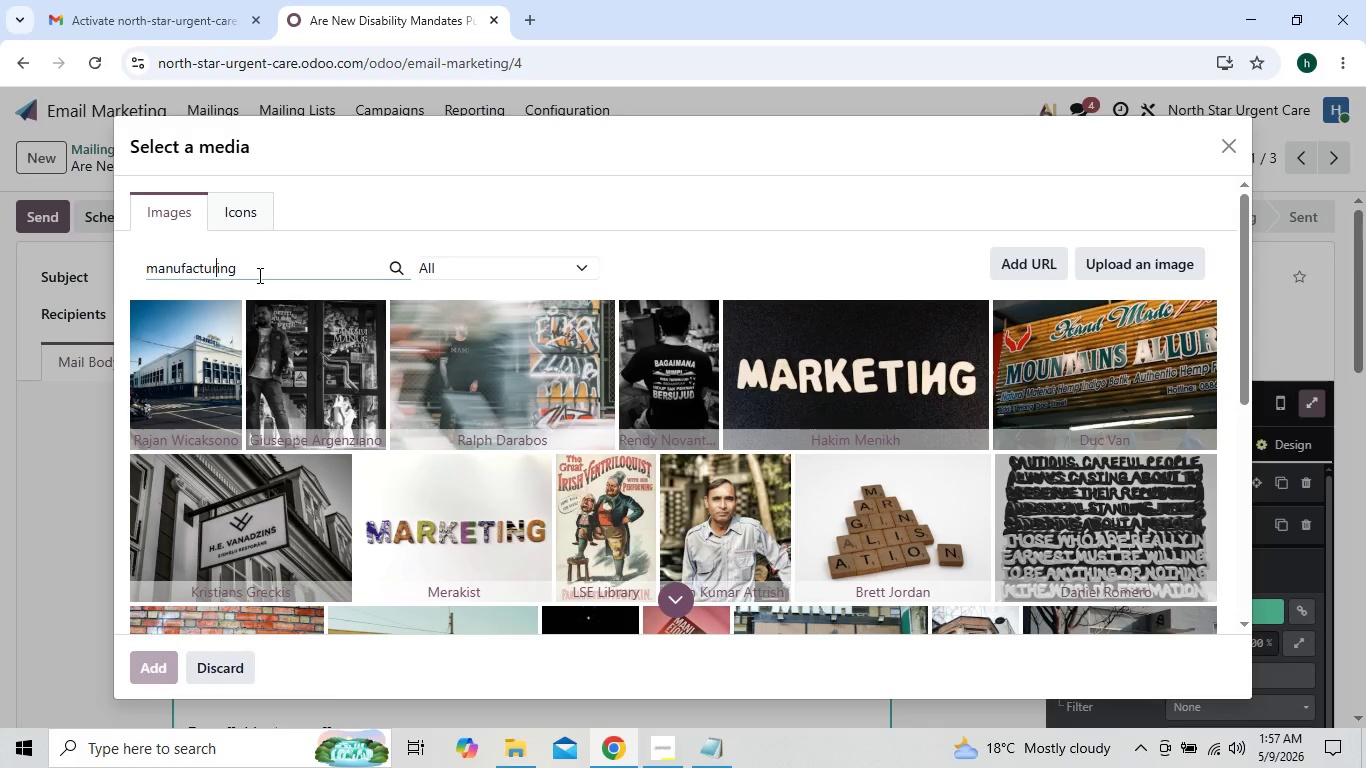 
key(ArrowRight)
 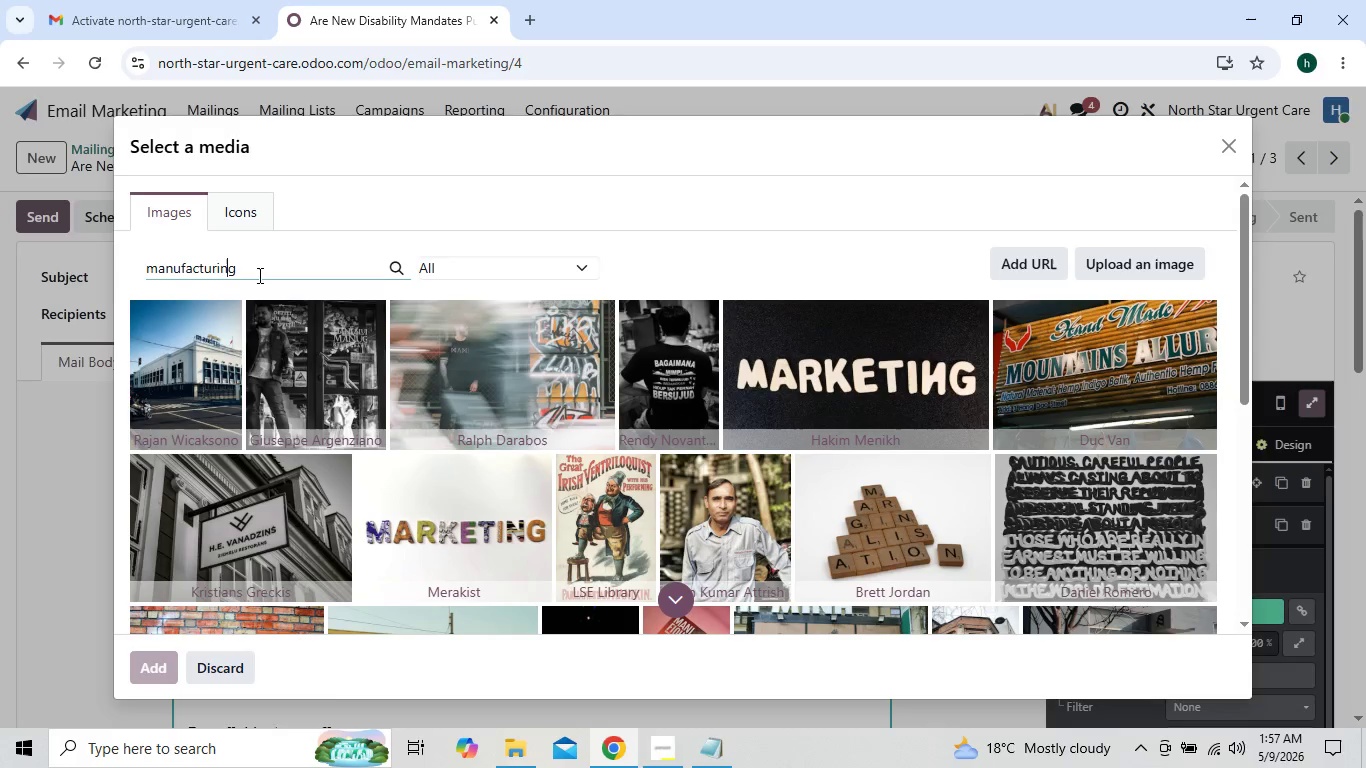 
key(ArrowRight)
 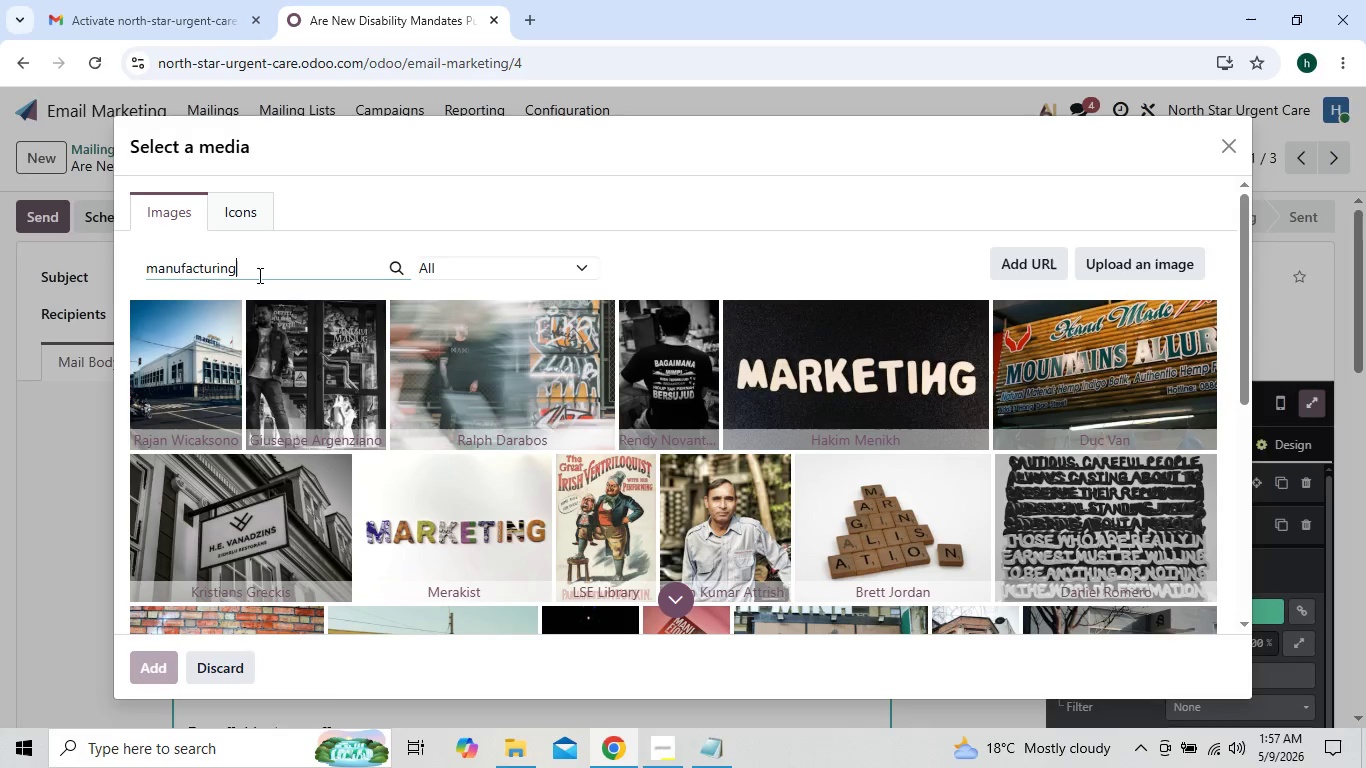 
key(ArrowRight)
 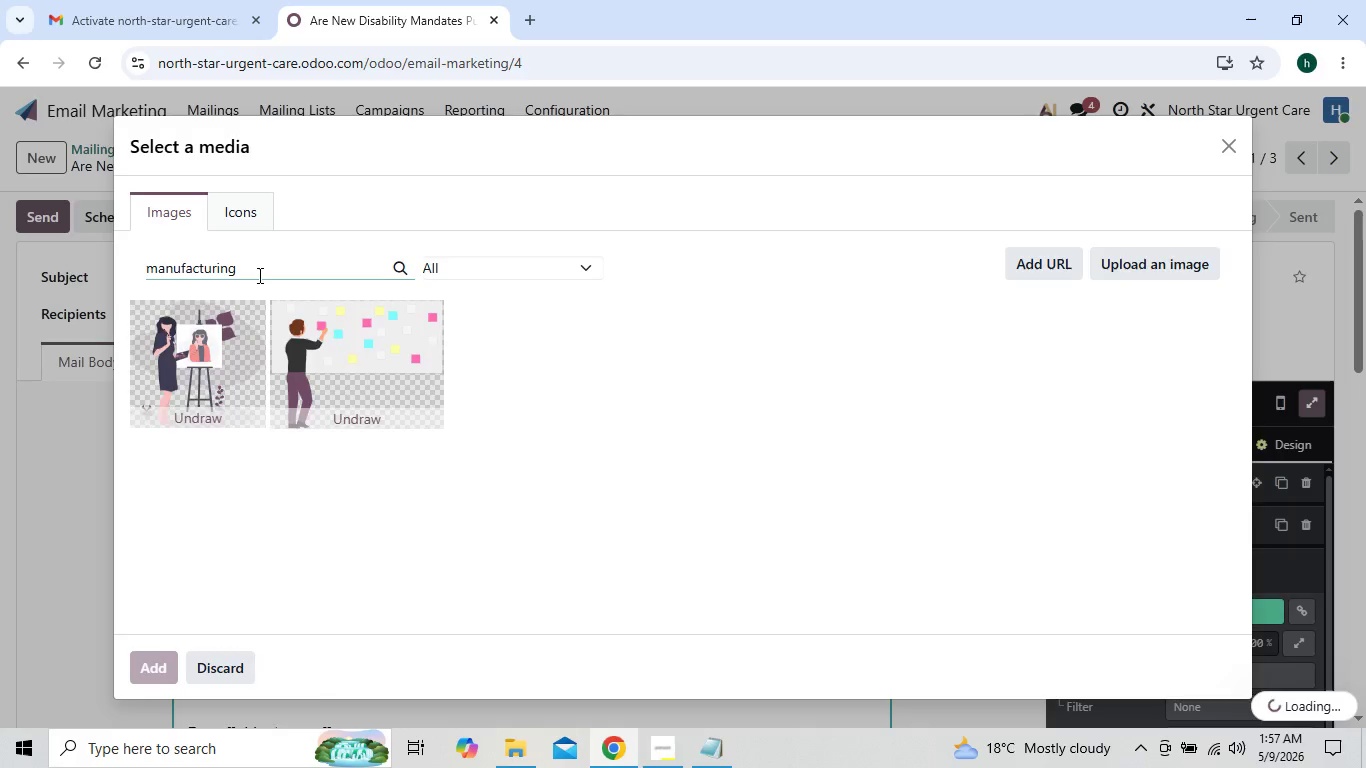 
type( workers)
 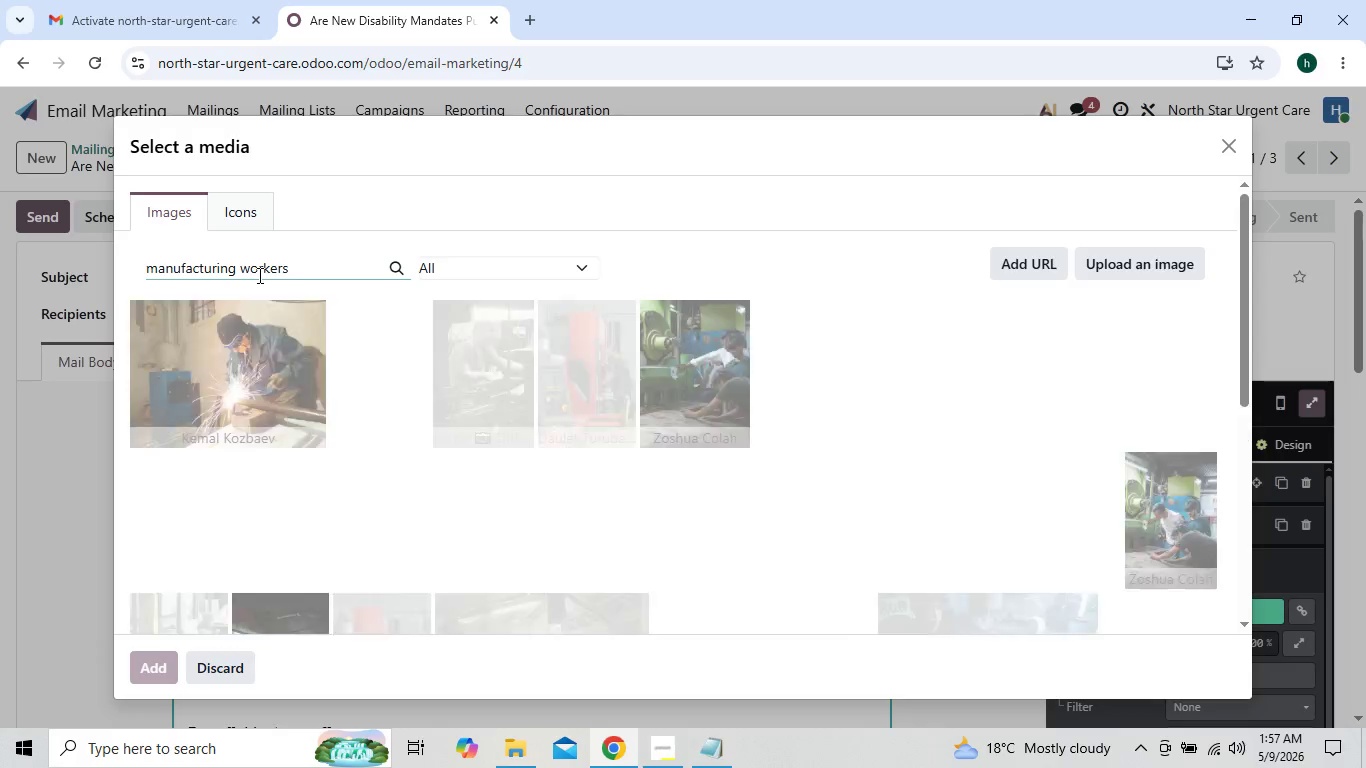 
wait(9.28)
 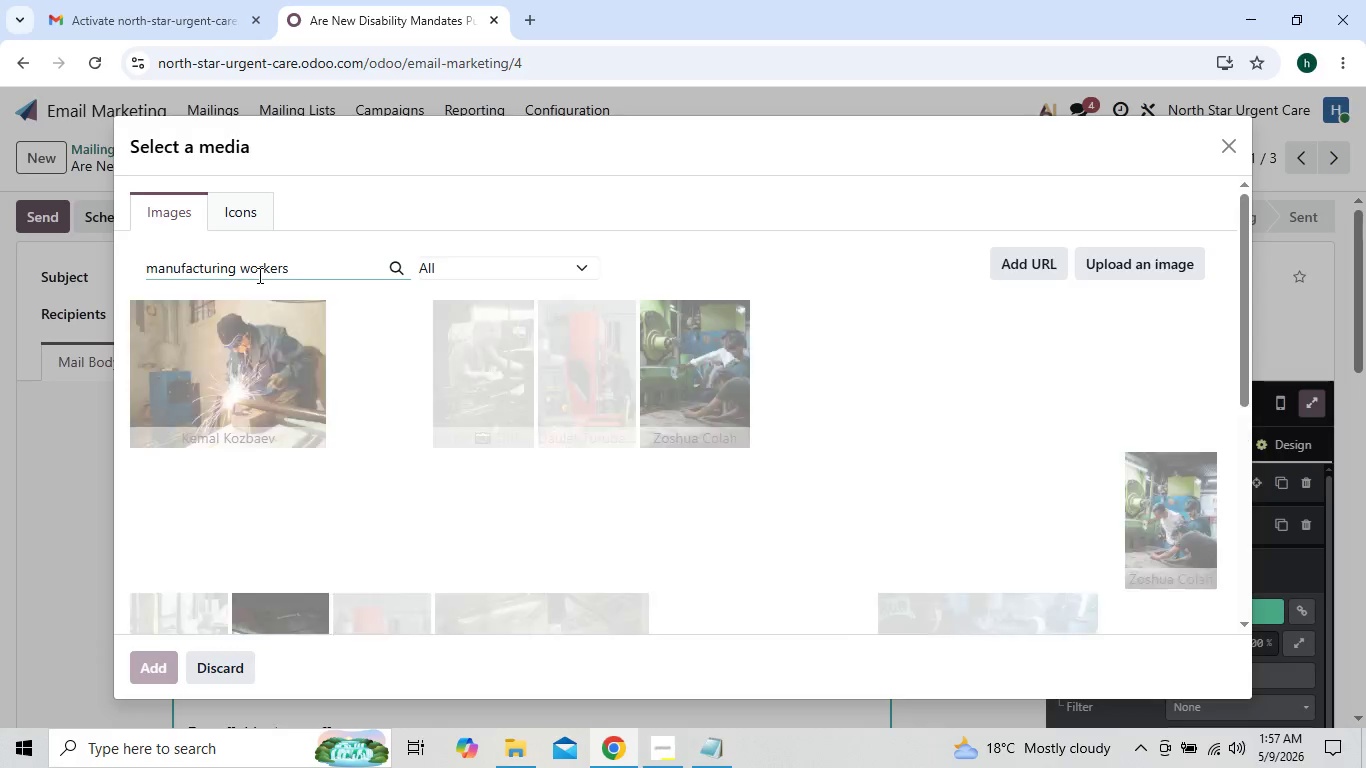 
type( factory)
 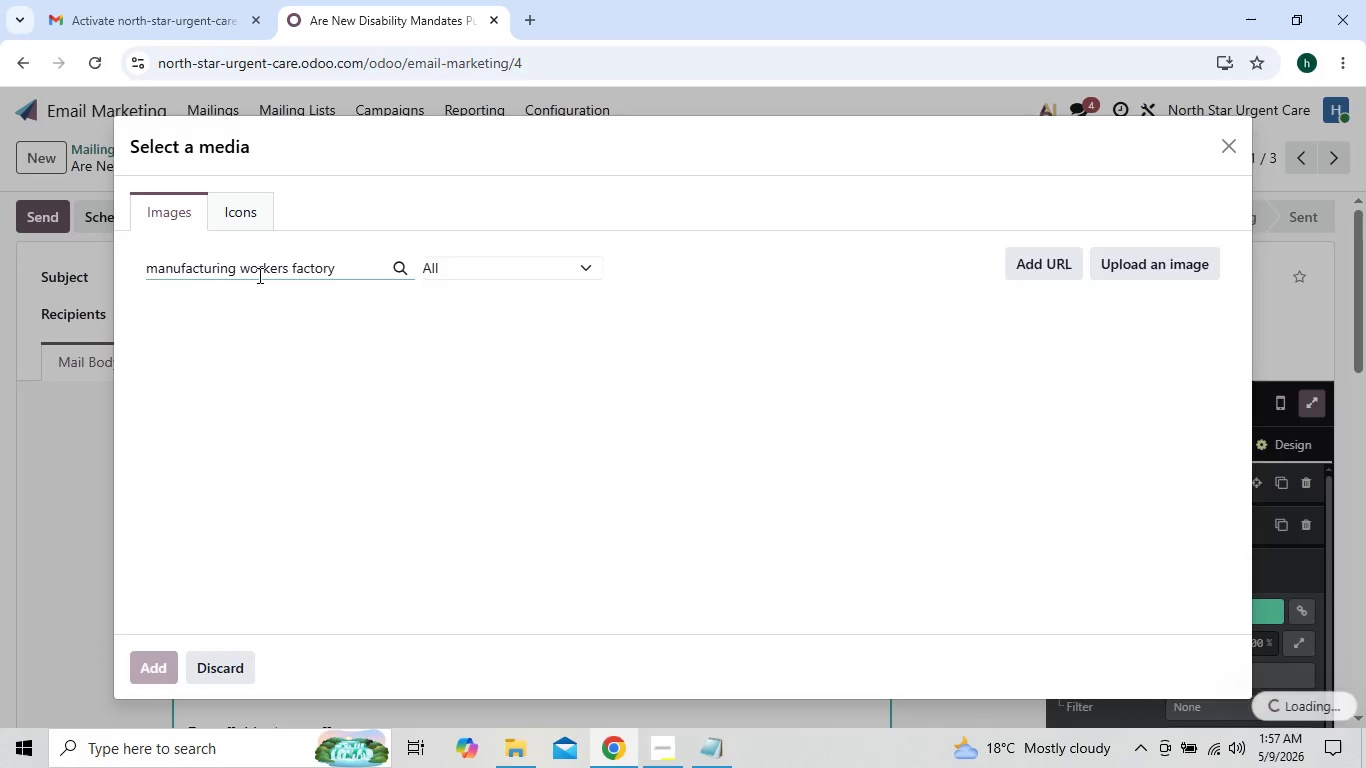 
type( meeting)
 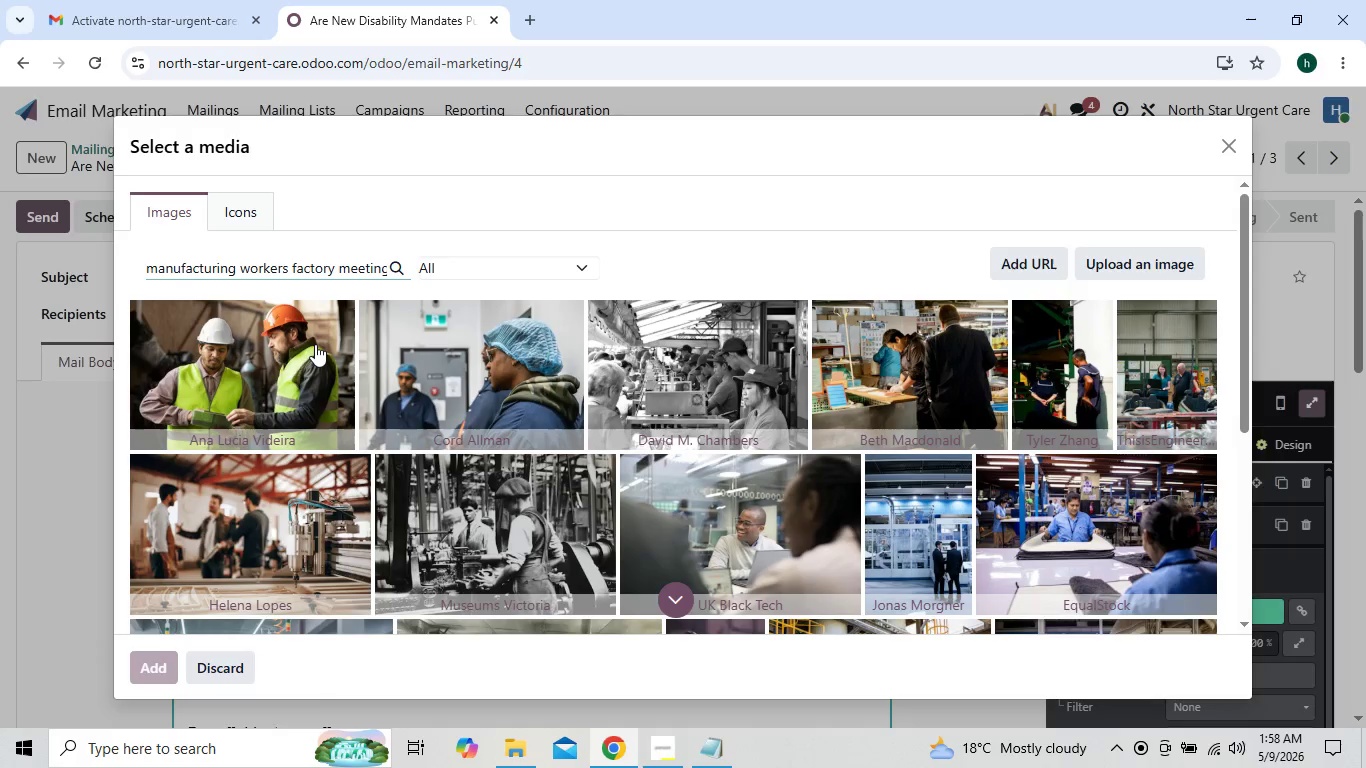 
wait(20.47)
 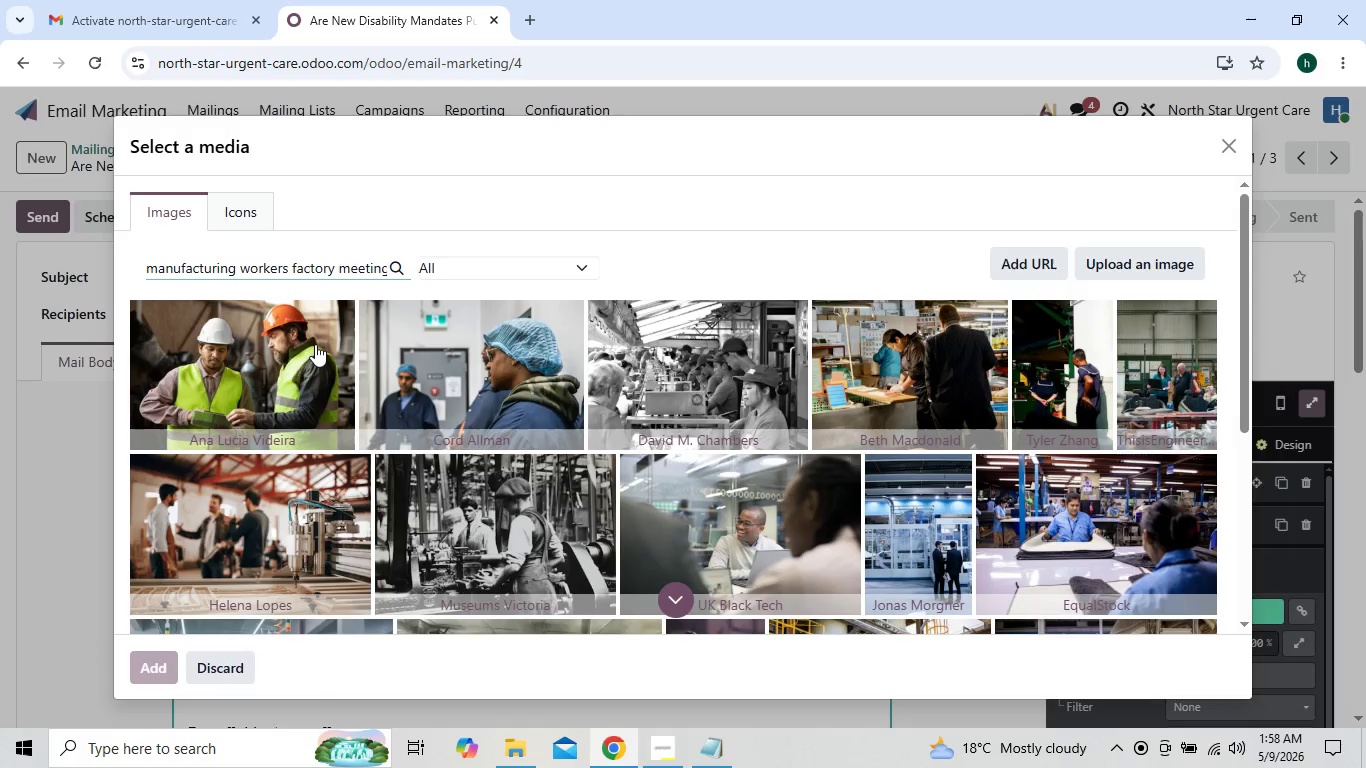 
left_click([663, 598])
 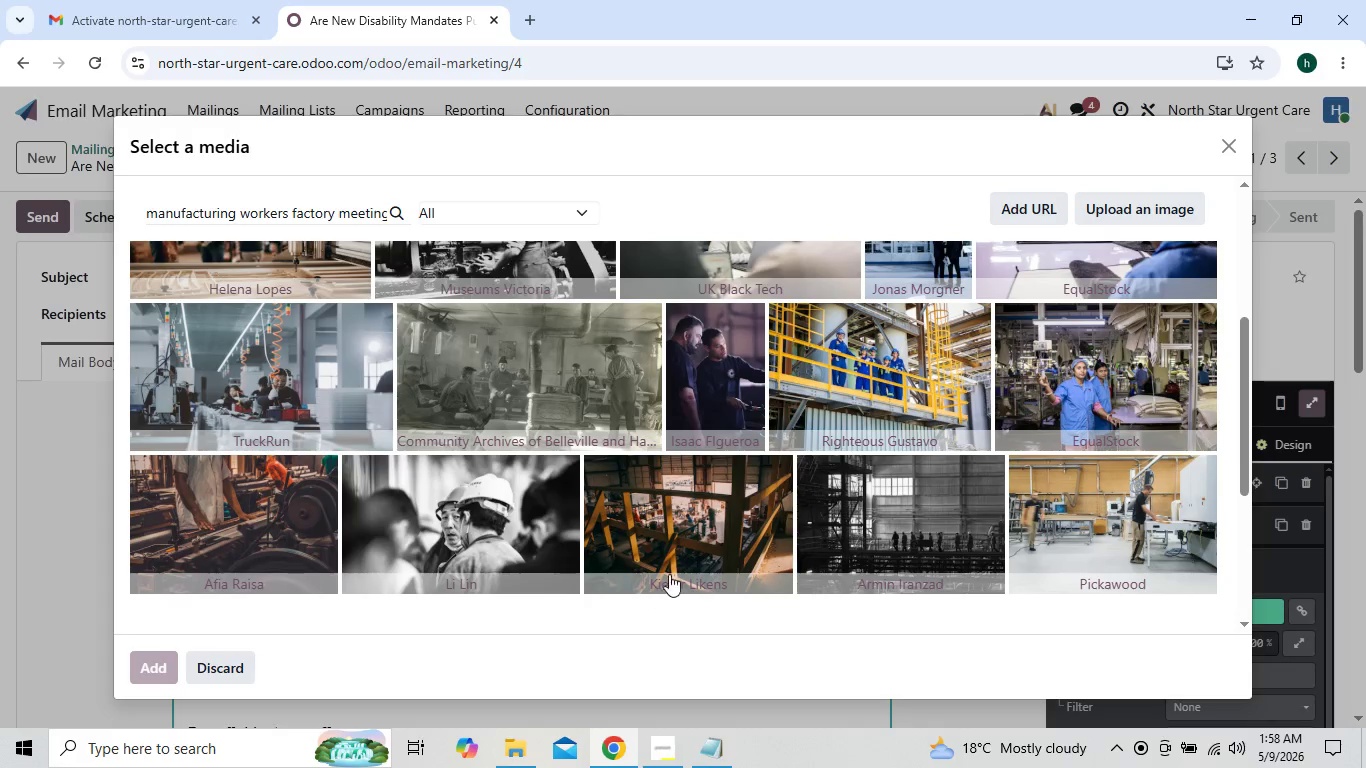 
mouse_move([745, 449])
 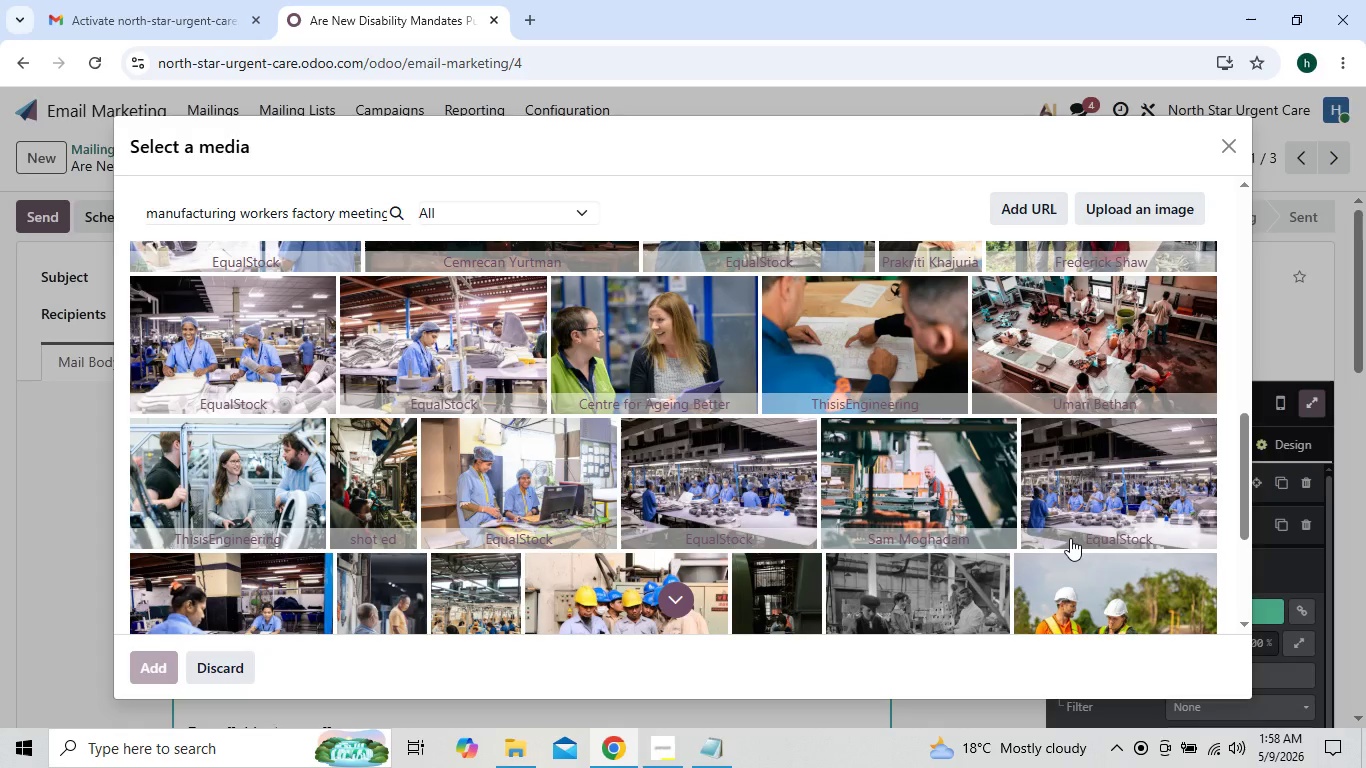 
left_click([1070, 538])
 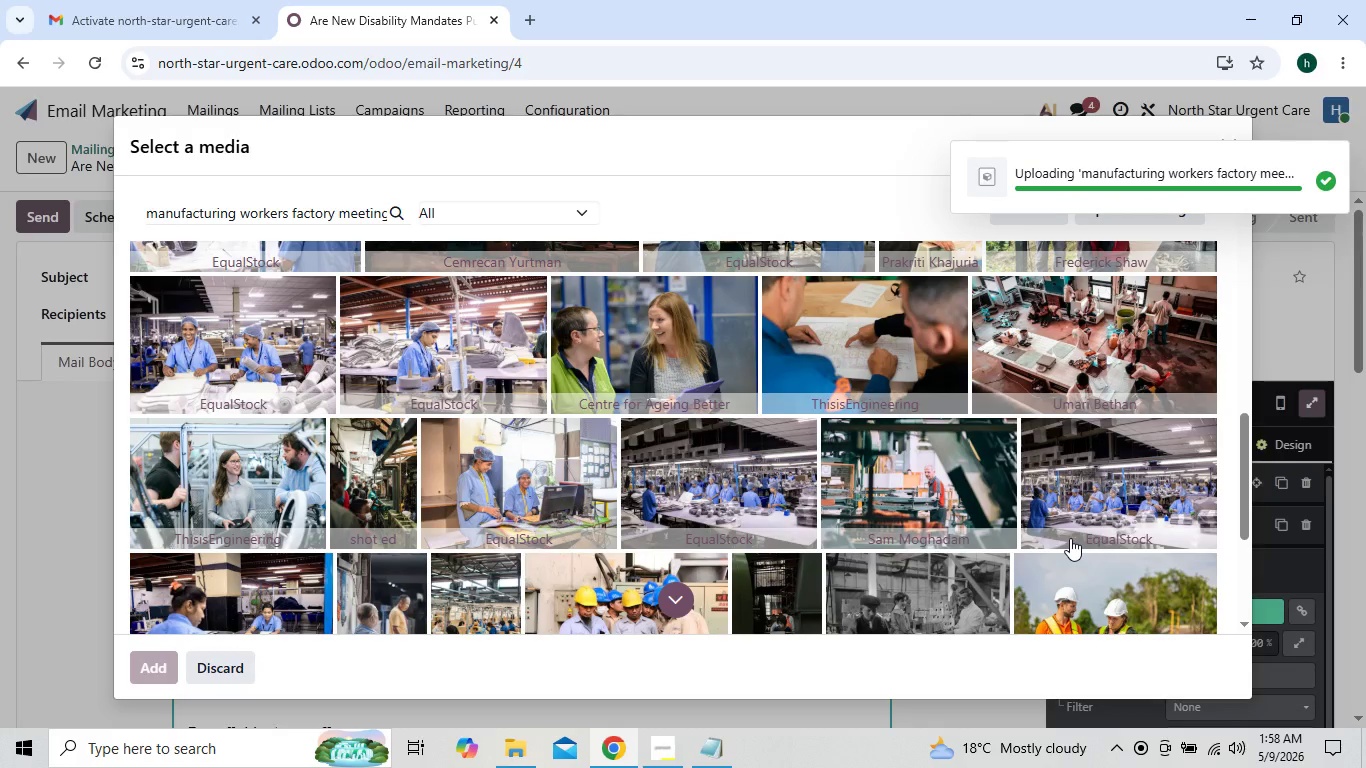 
wait(8.48)
 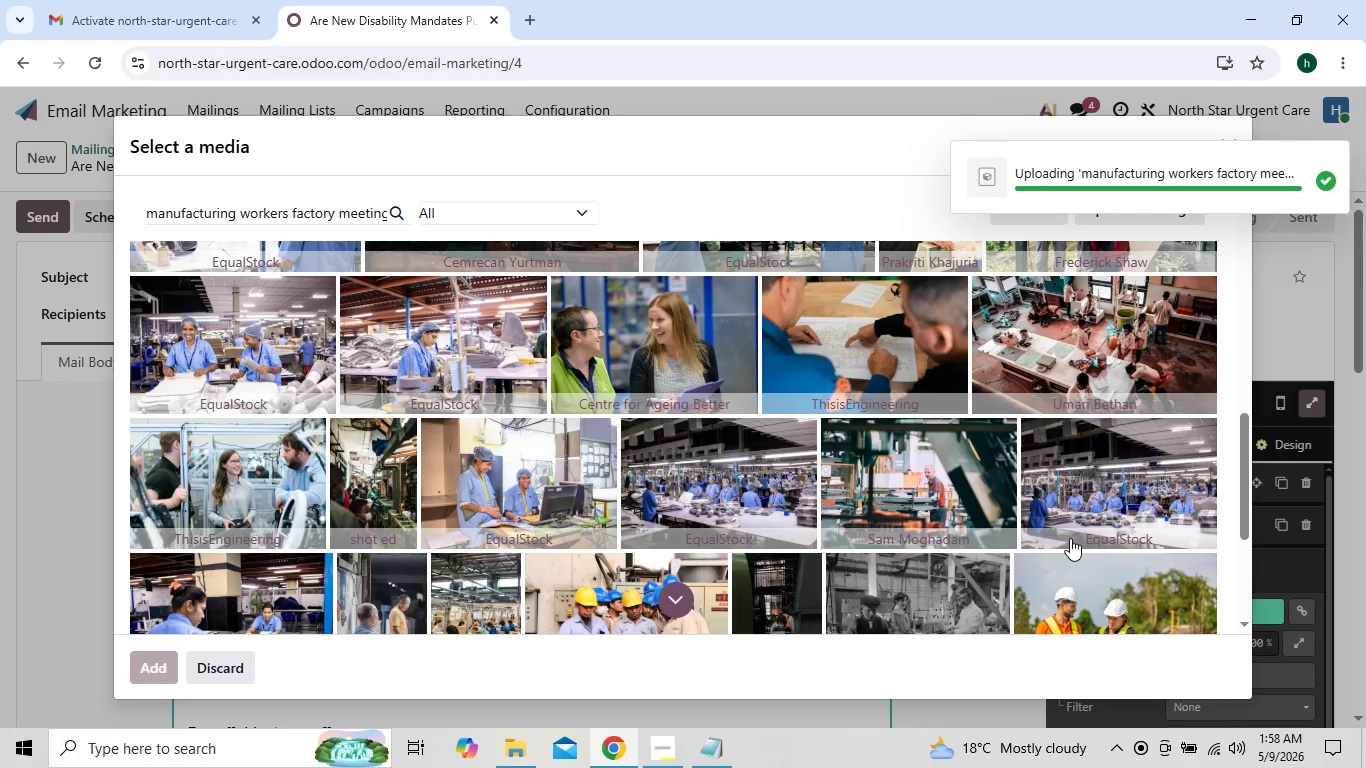 
left_click([1220, 669])
 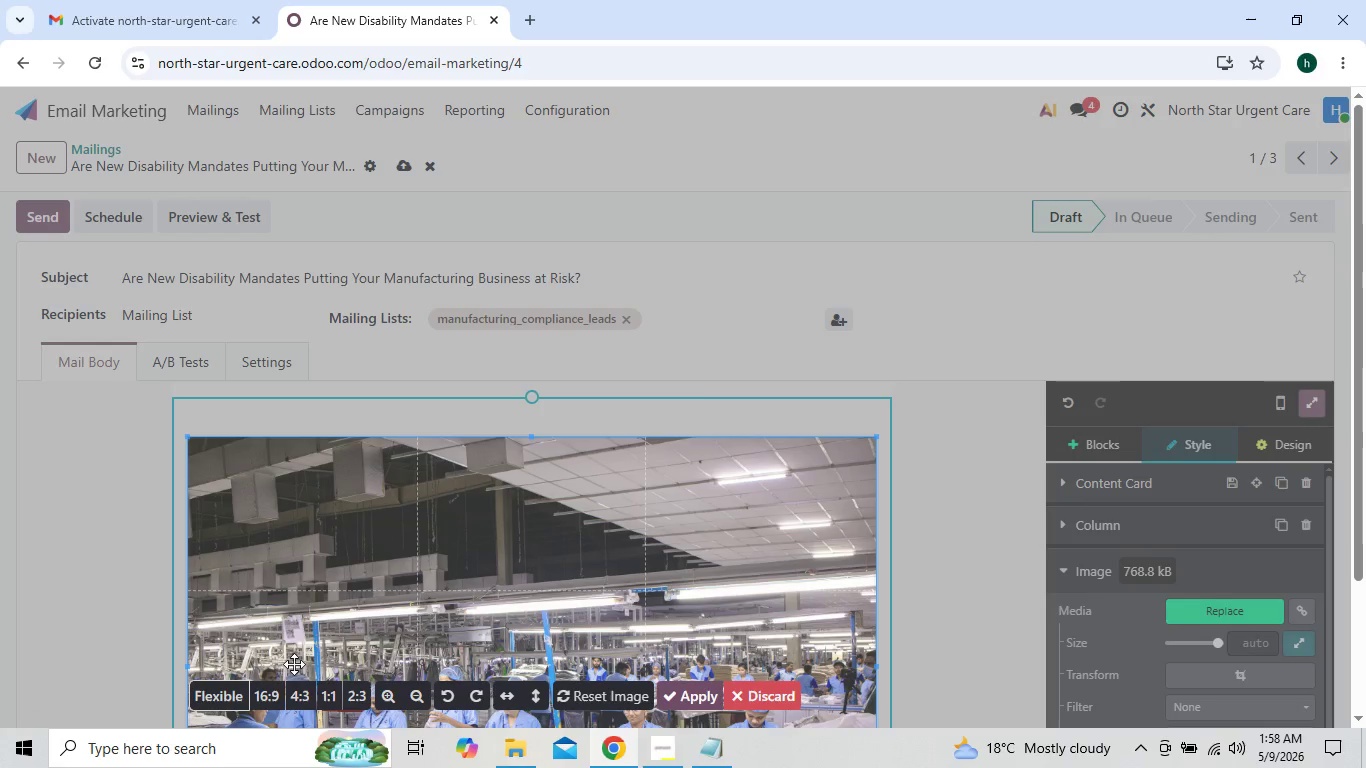 
left_click([276, 695])
 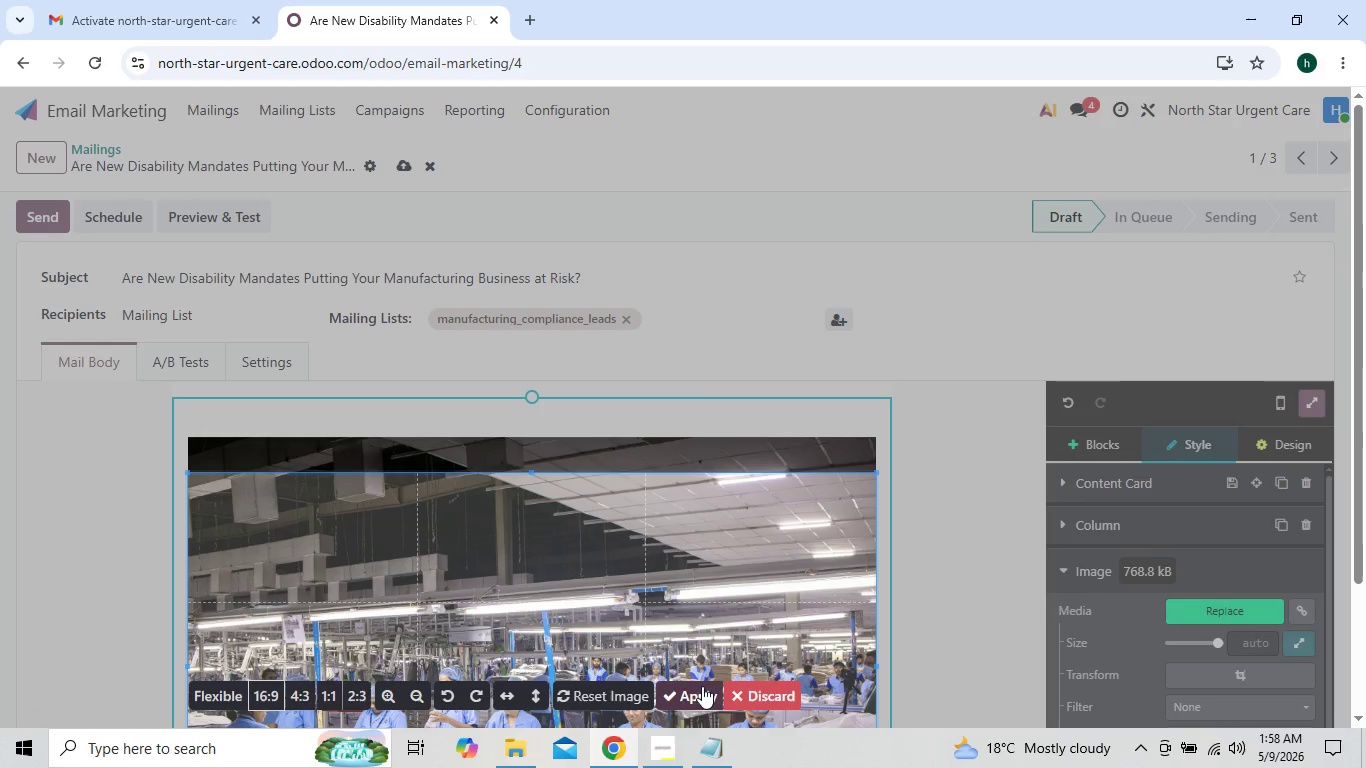 
left_click([689, 694])
 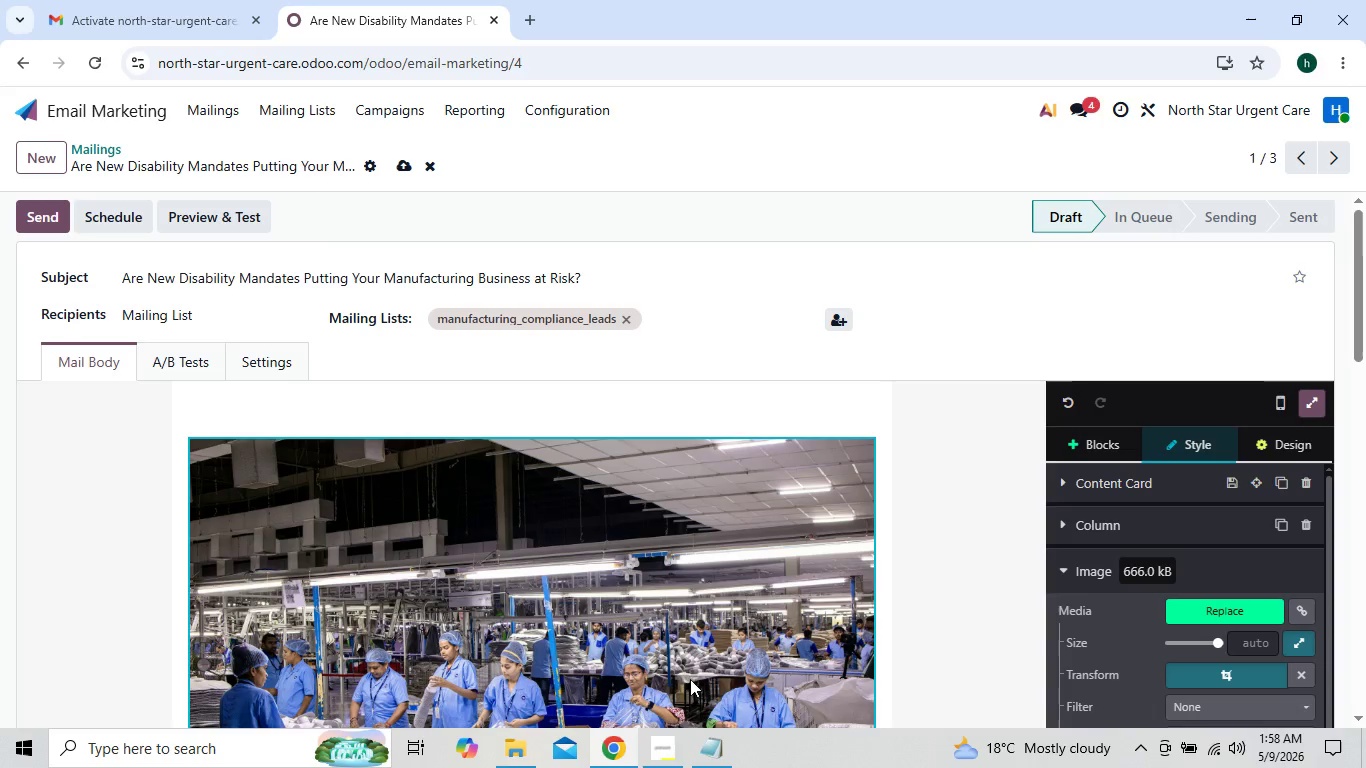 
mouse_move([1118, 598])
 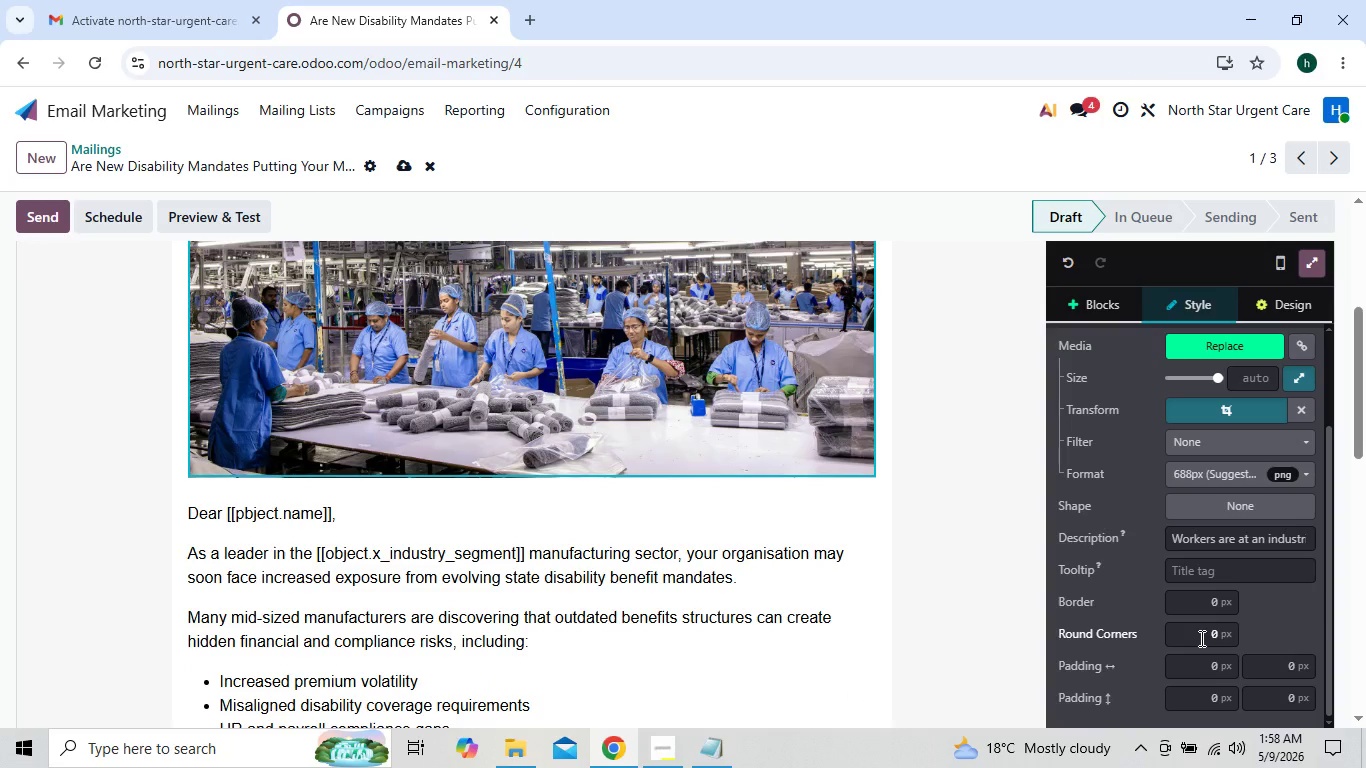 
left_click([1212, 638])
 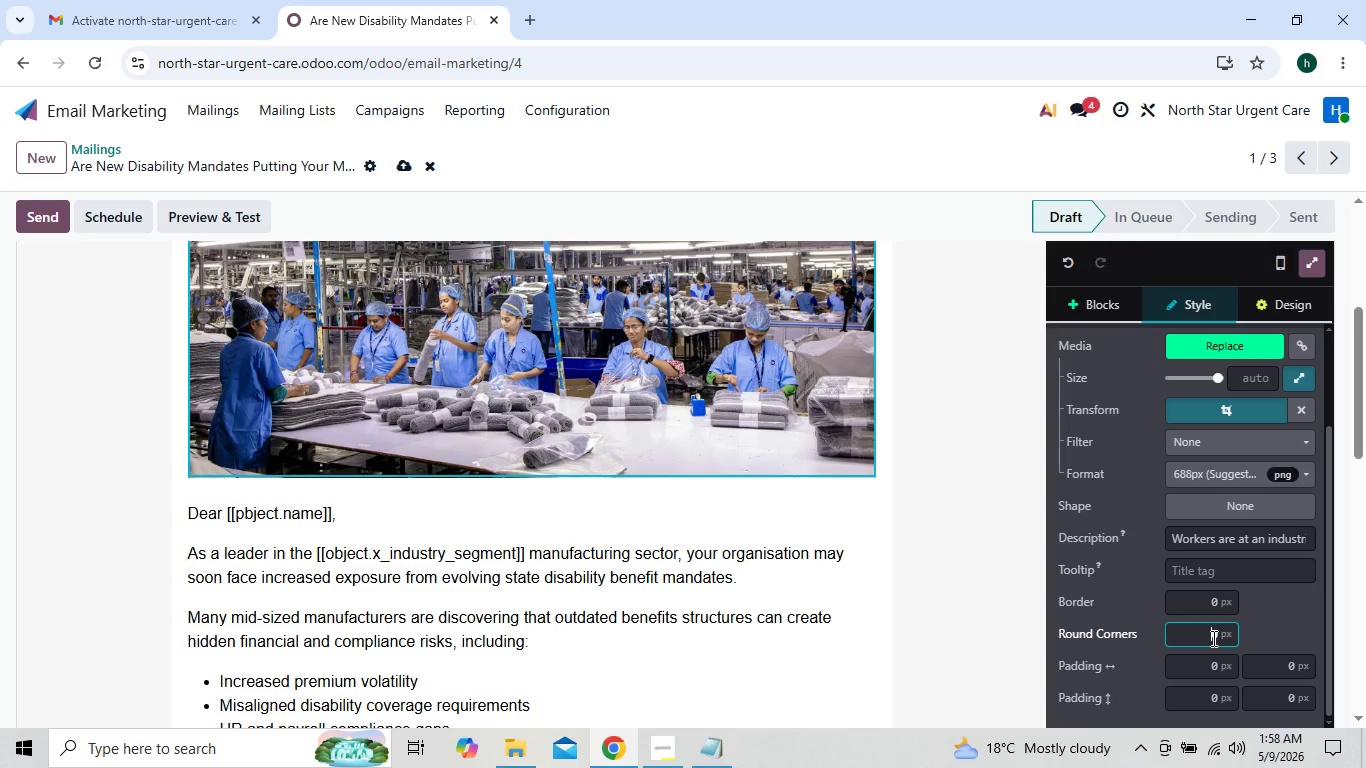 
key(3)
 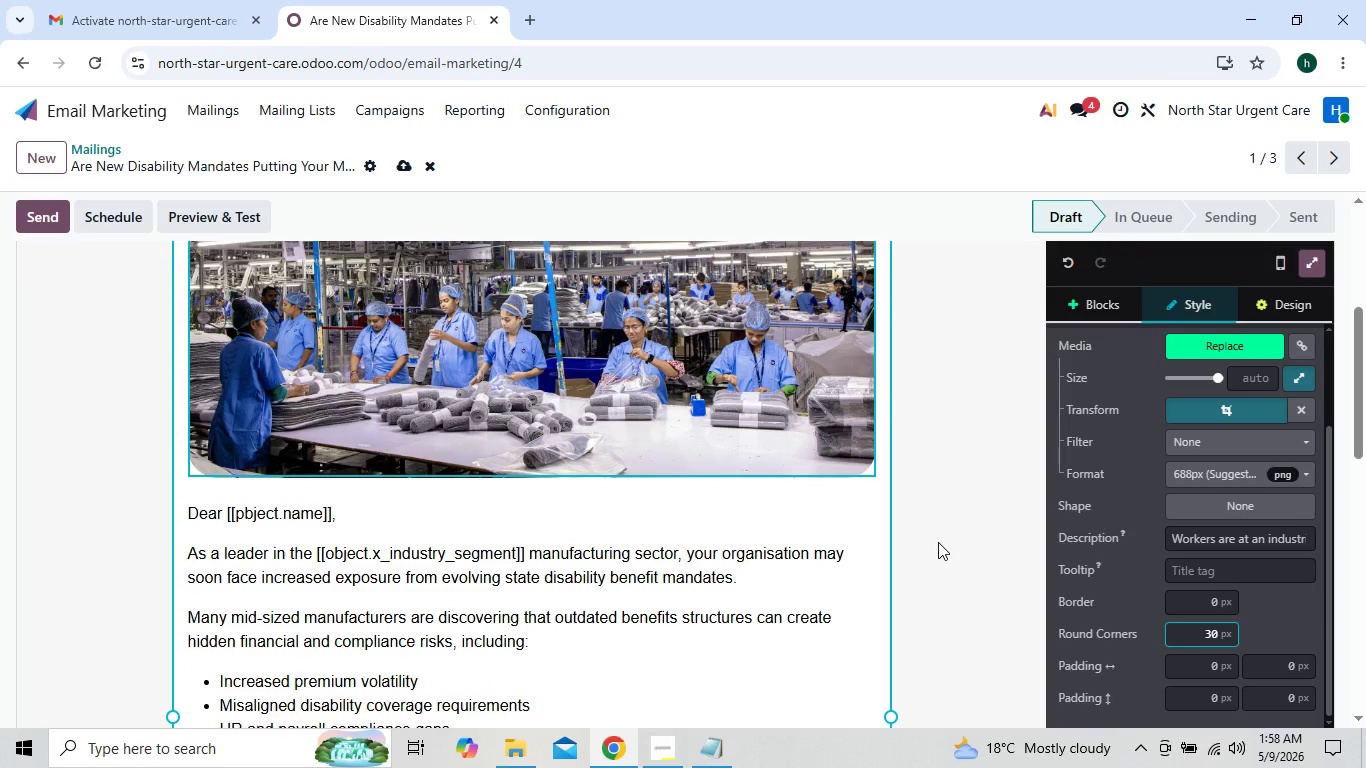 
left_click([938, 542])
 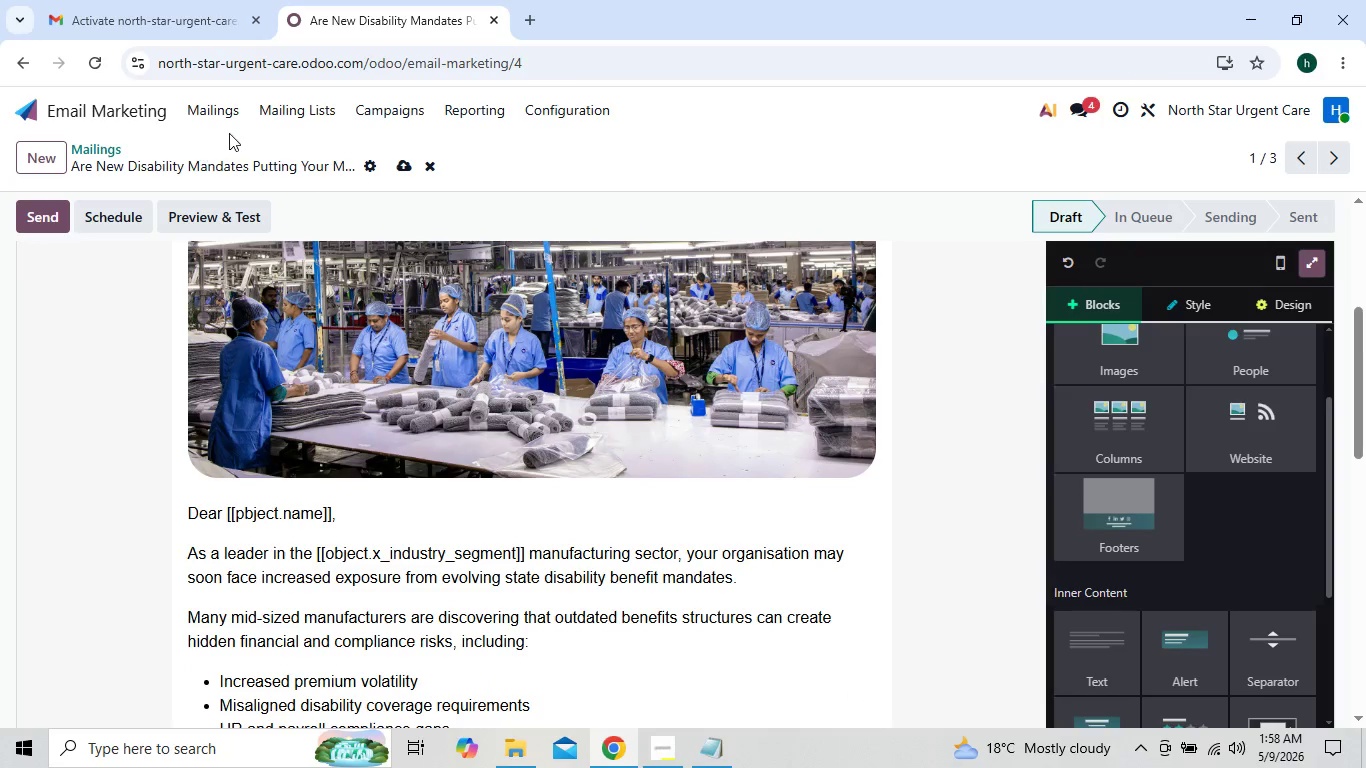 
left_click([214, 110])
 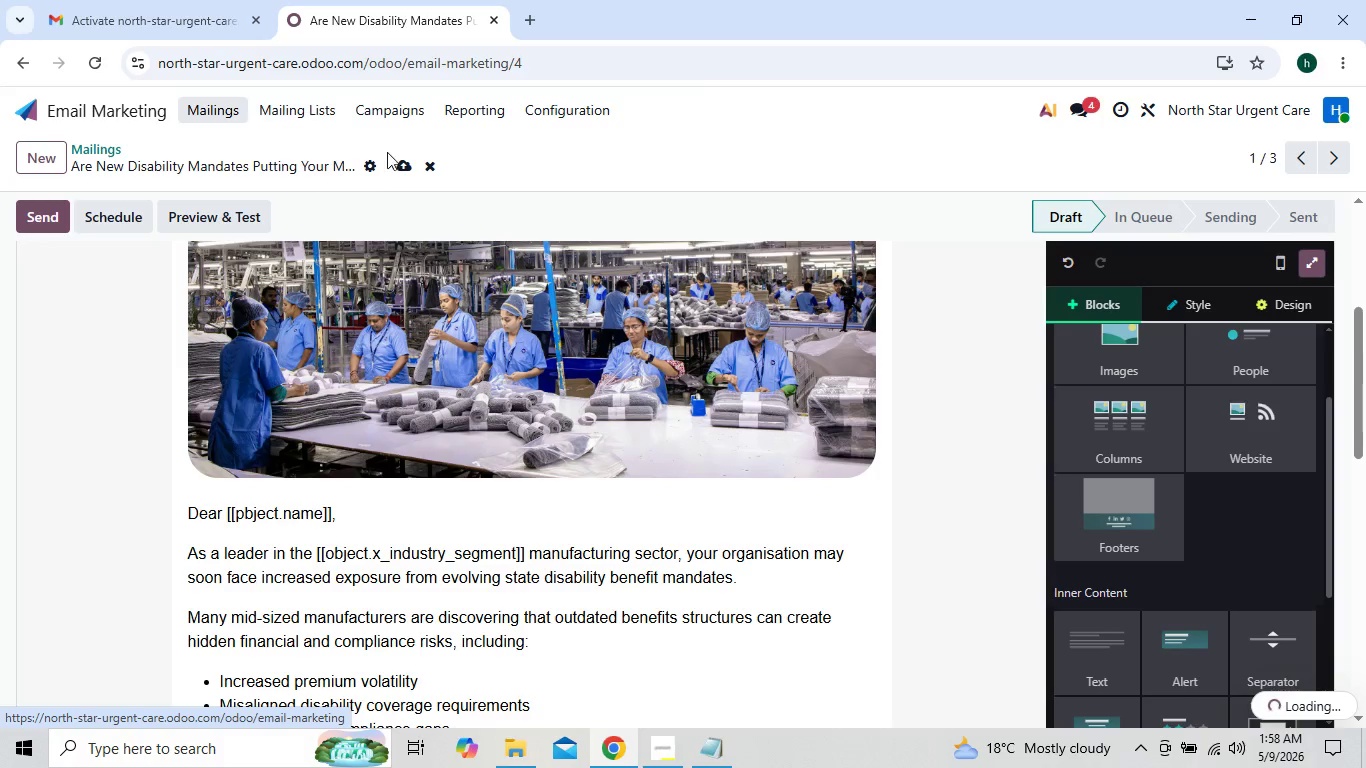 
left_click([406, 166])
 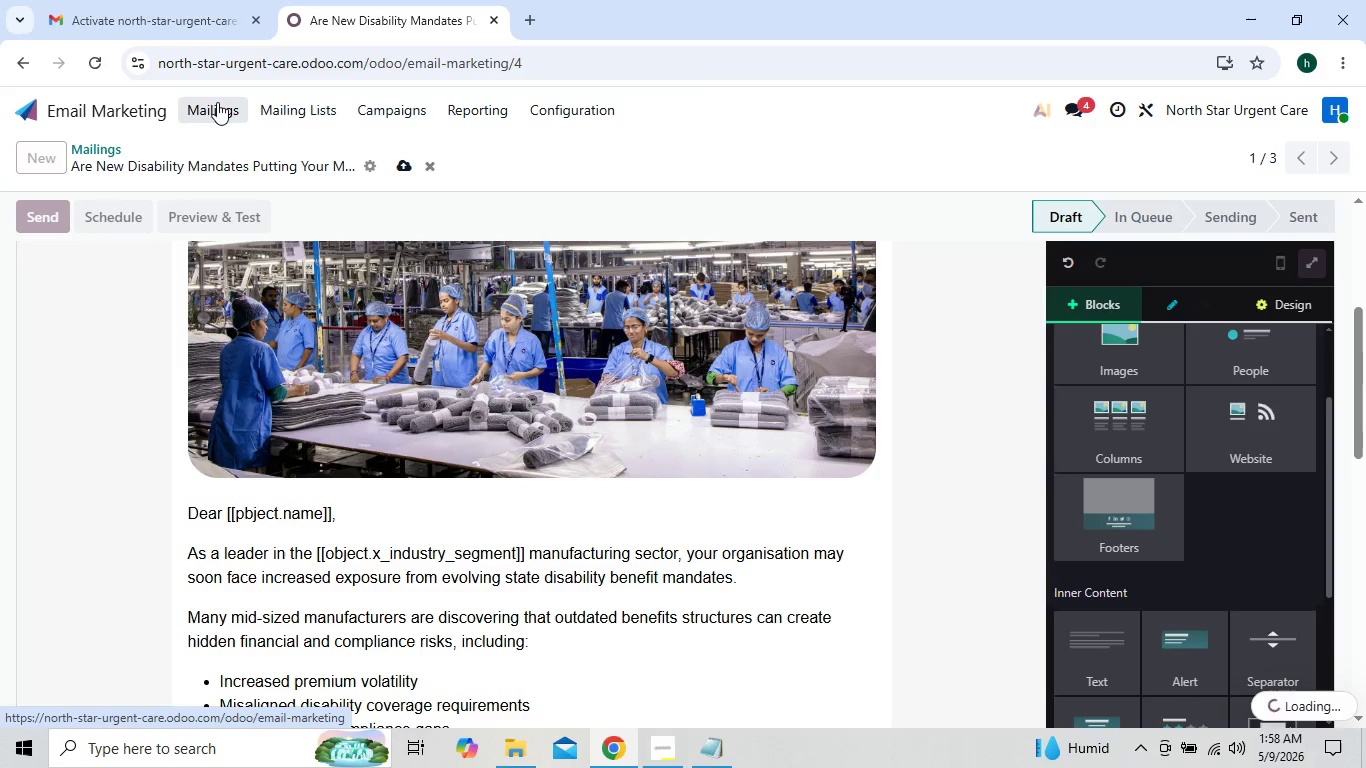 
wait(10.33)
 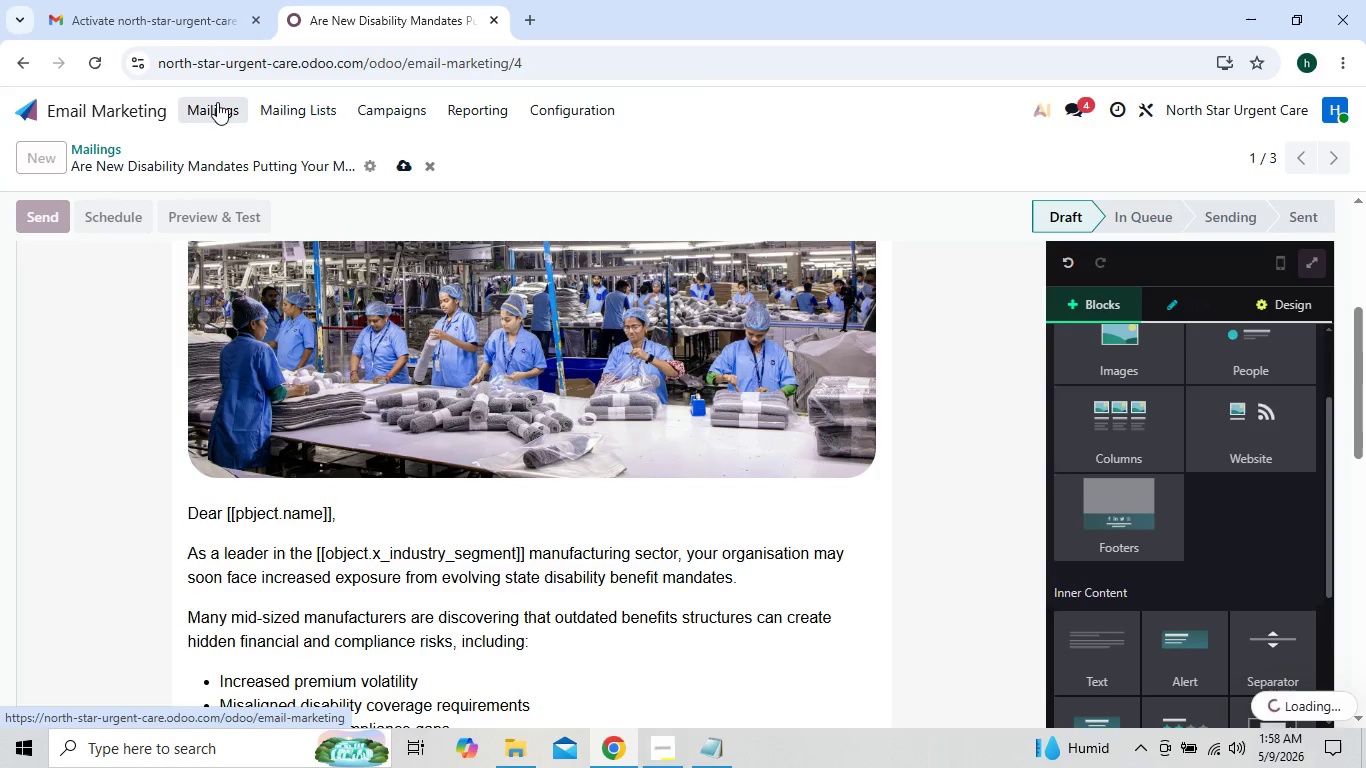 
left_click([308, 252])
 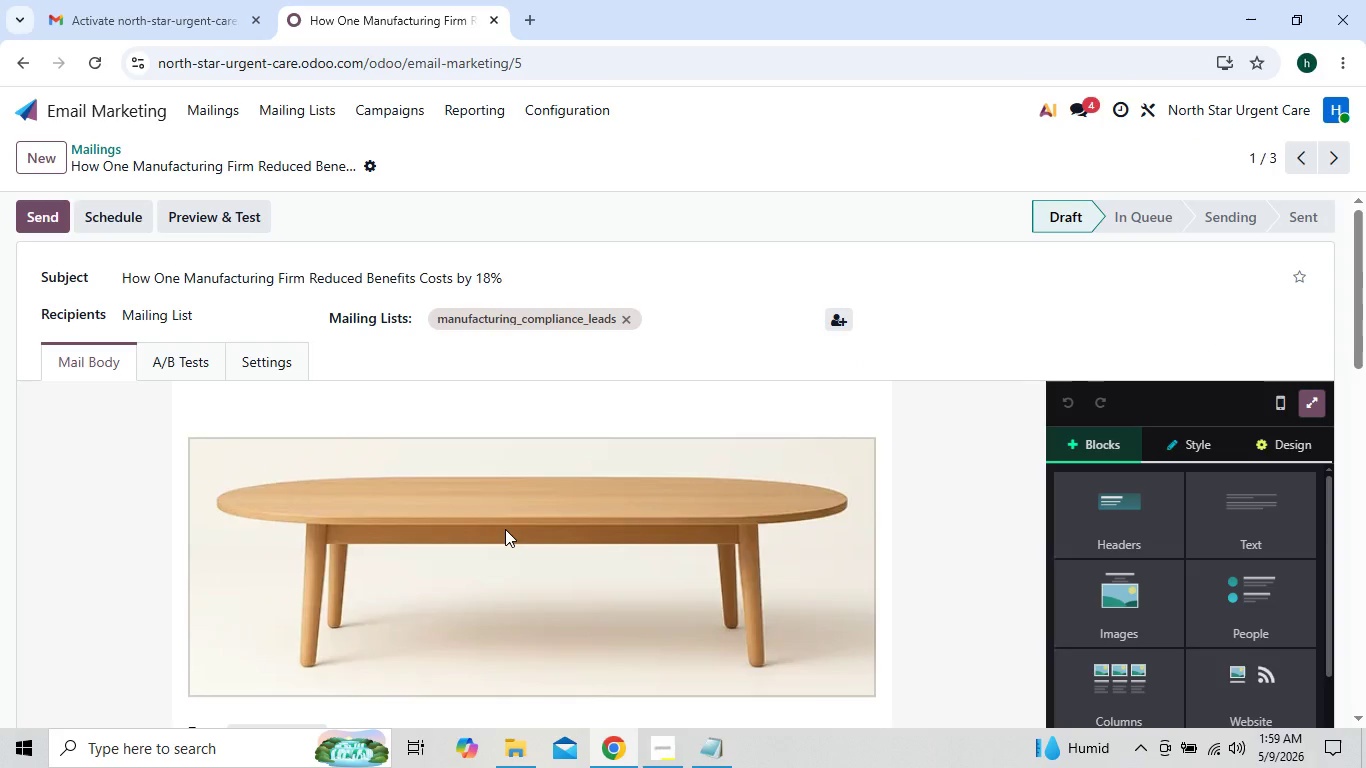 
wait(6.14)
 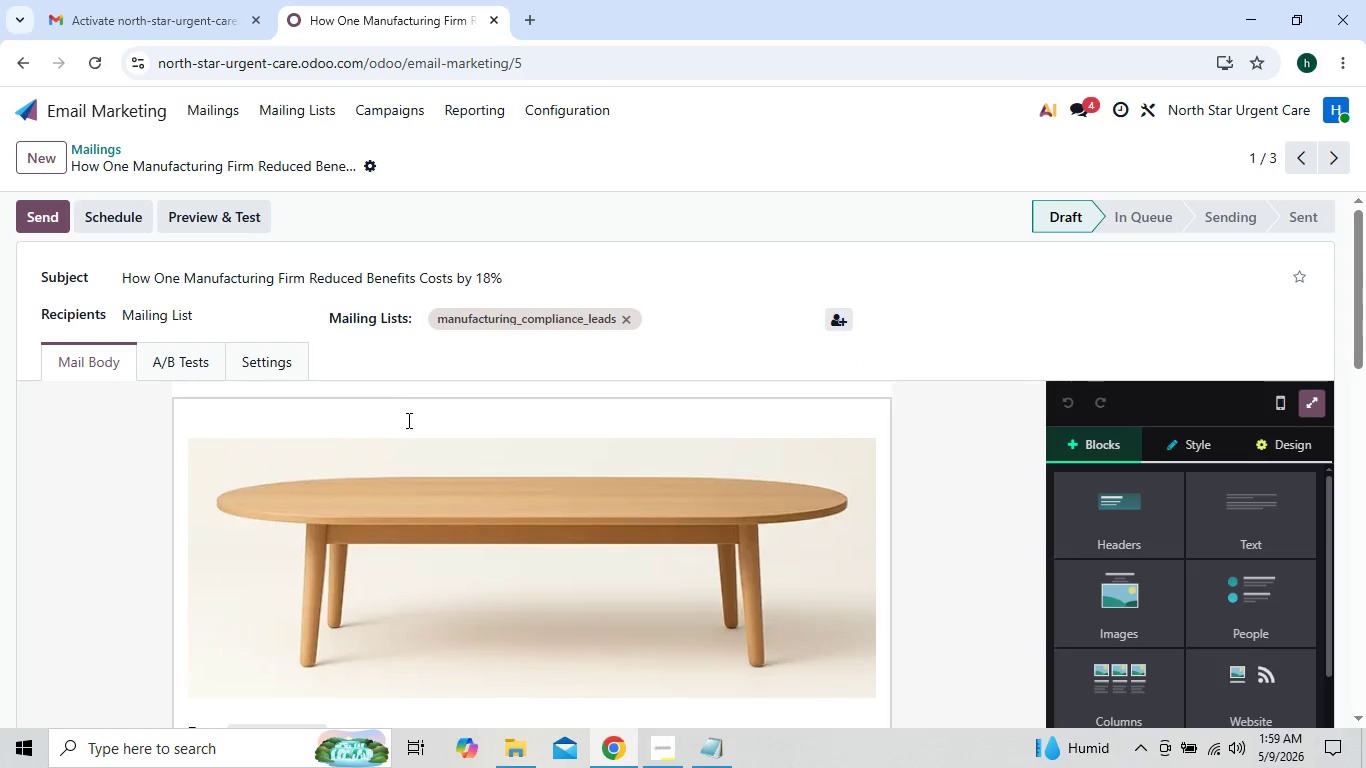 
double_click([505, 529])
 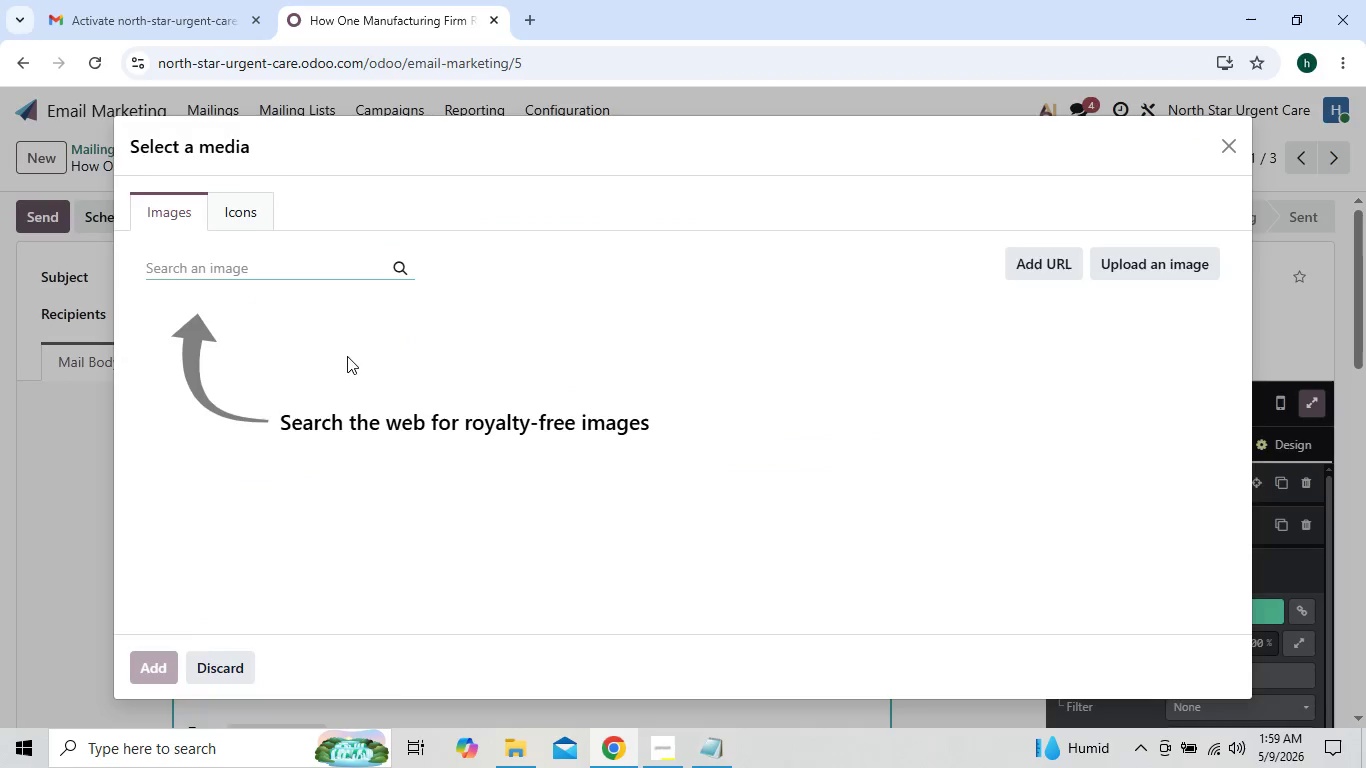 
left_click([308, 267])
 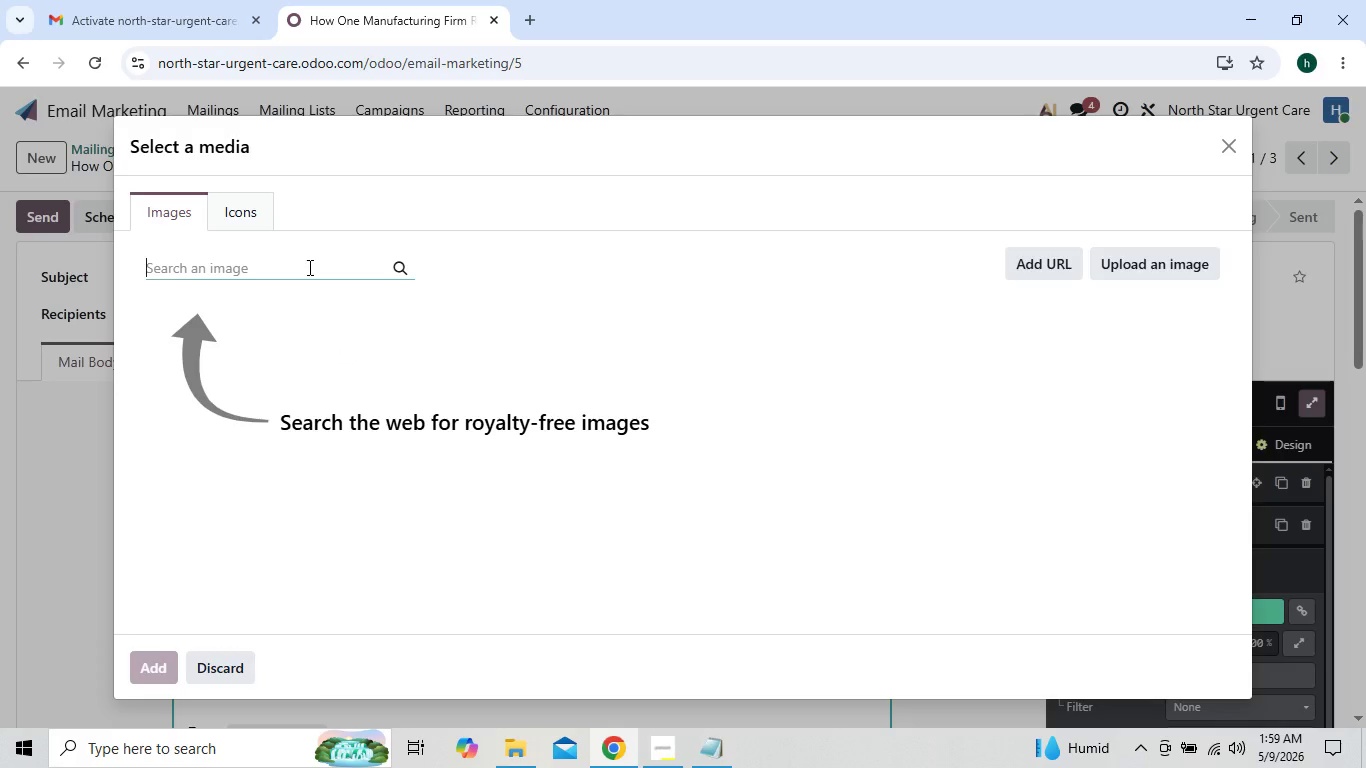 
wait(5.34)
 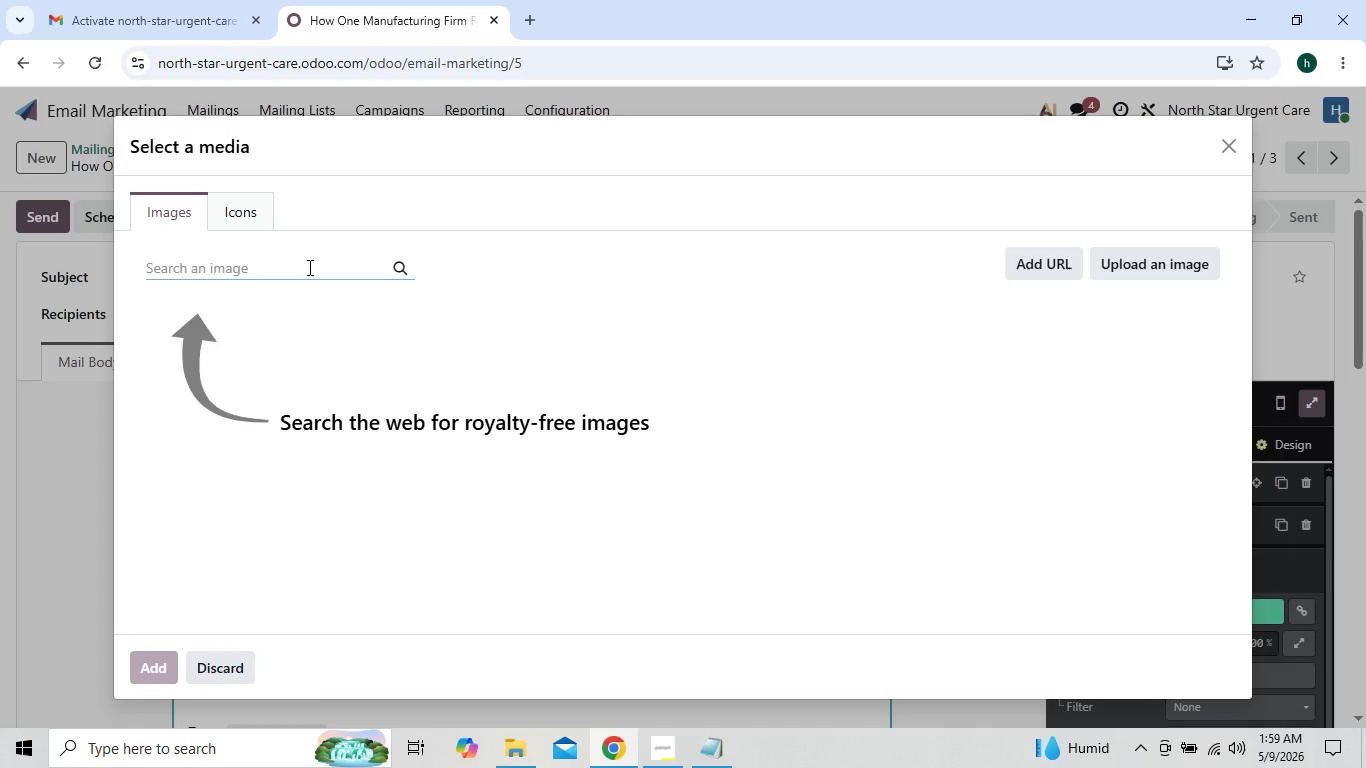 
type(mann)
key(Backspace)
type(ufacturing)
 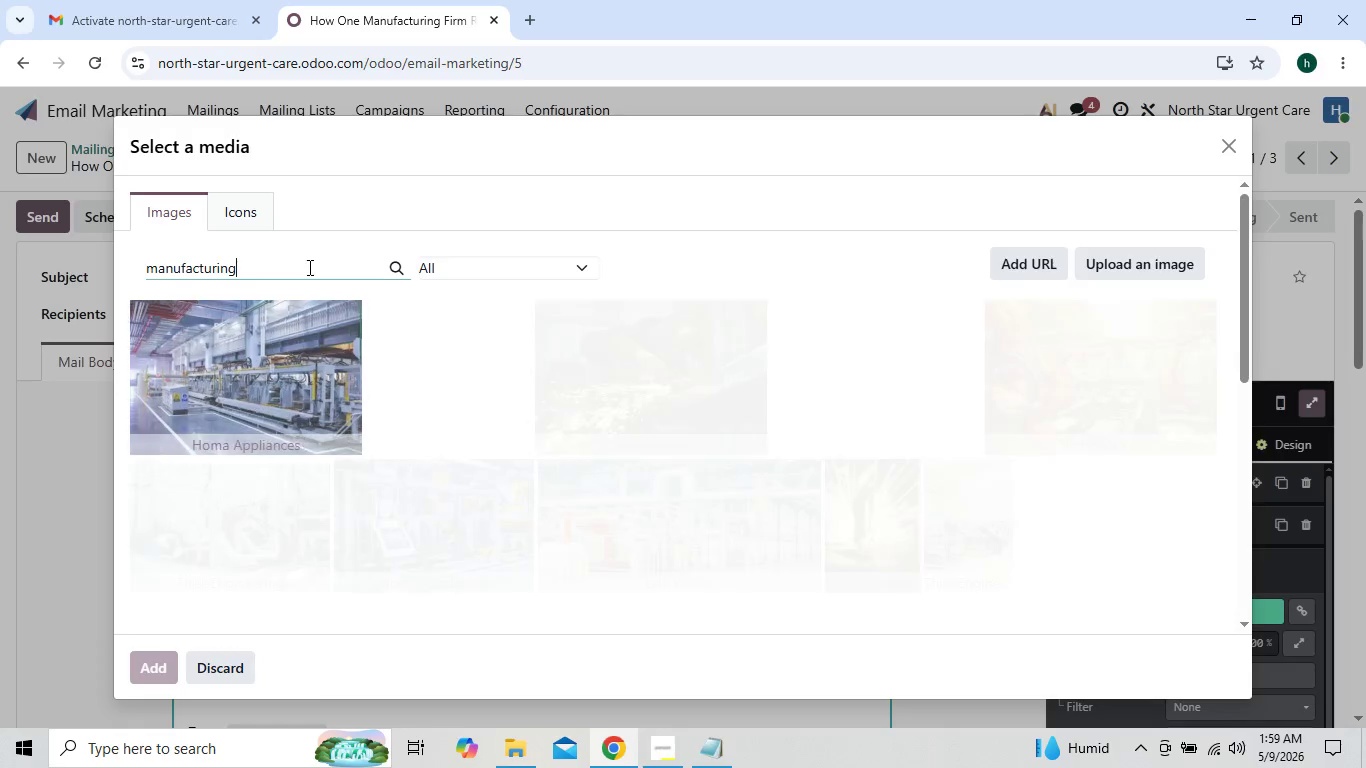 
key(Space)
 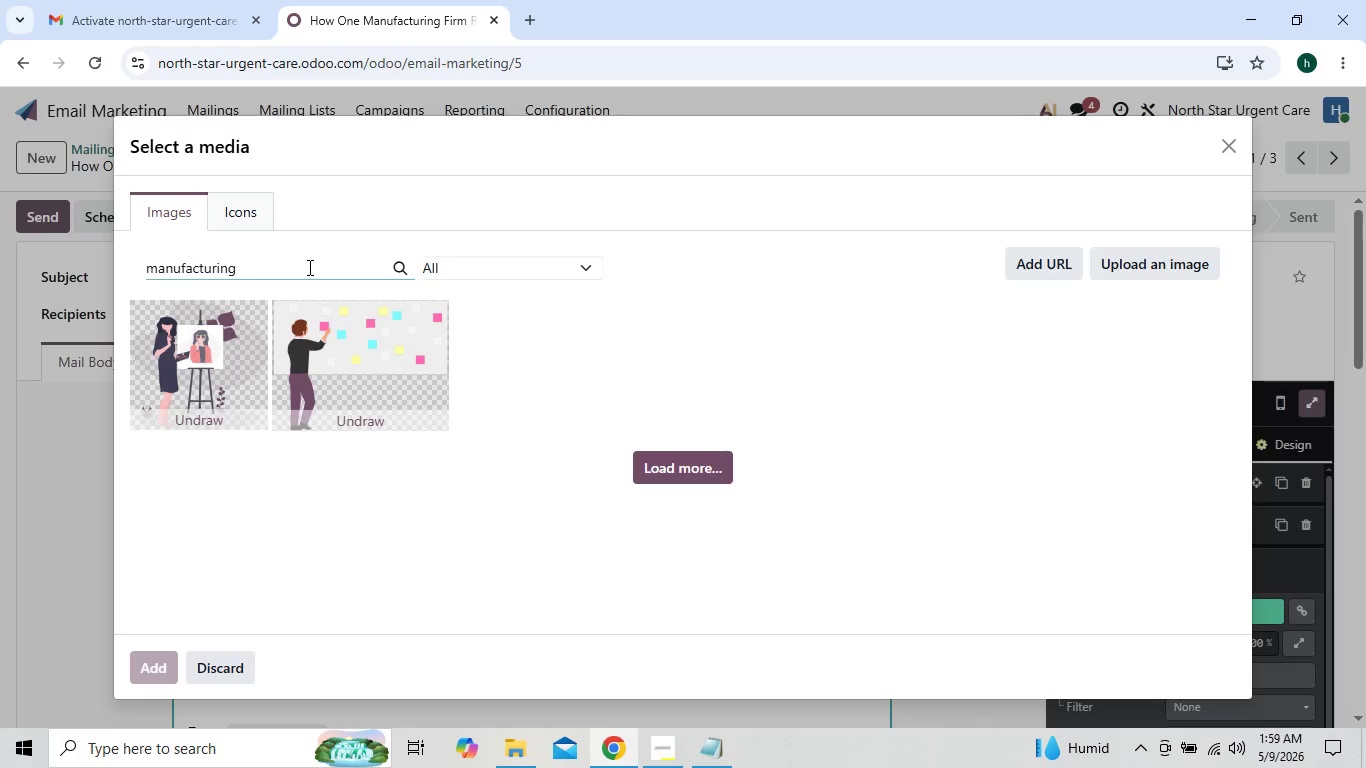 
type(business meeting)
 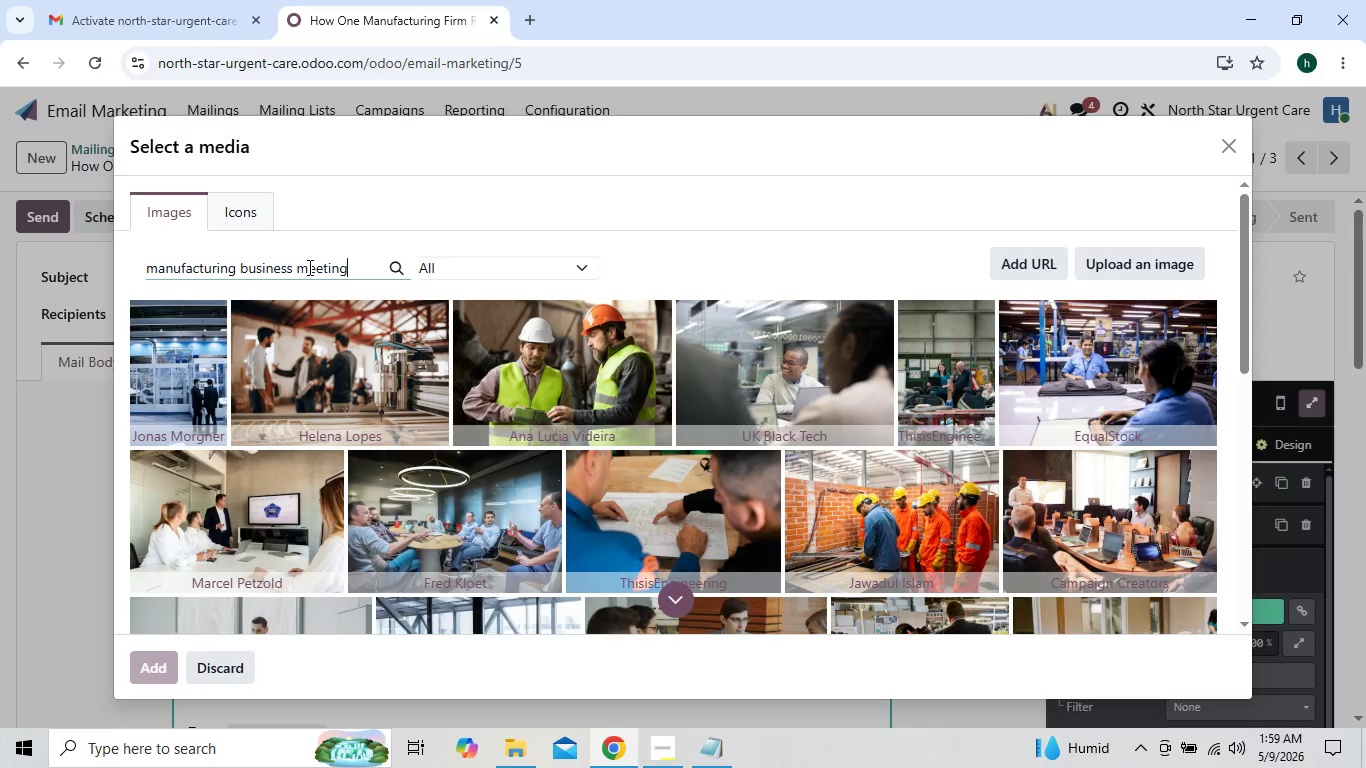 
wait(12.68)
 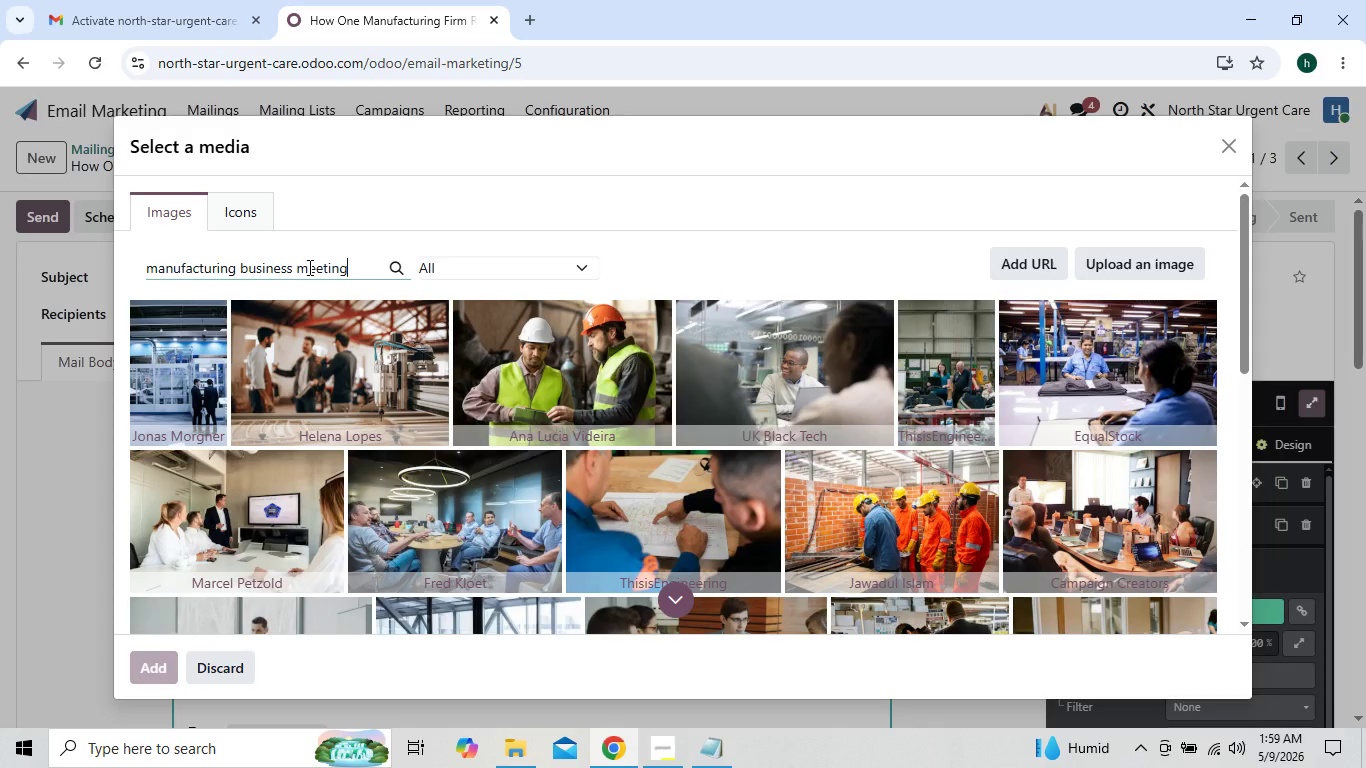 
mouse_move([488, 436])
 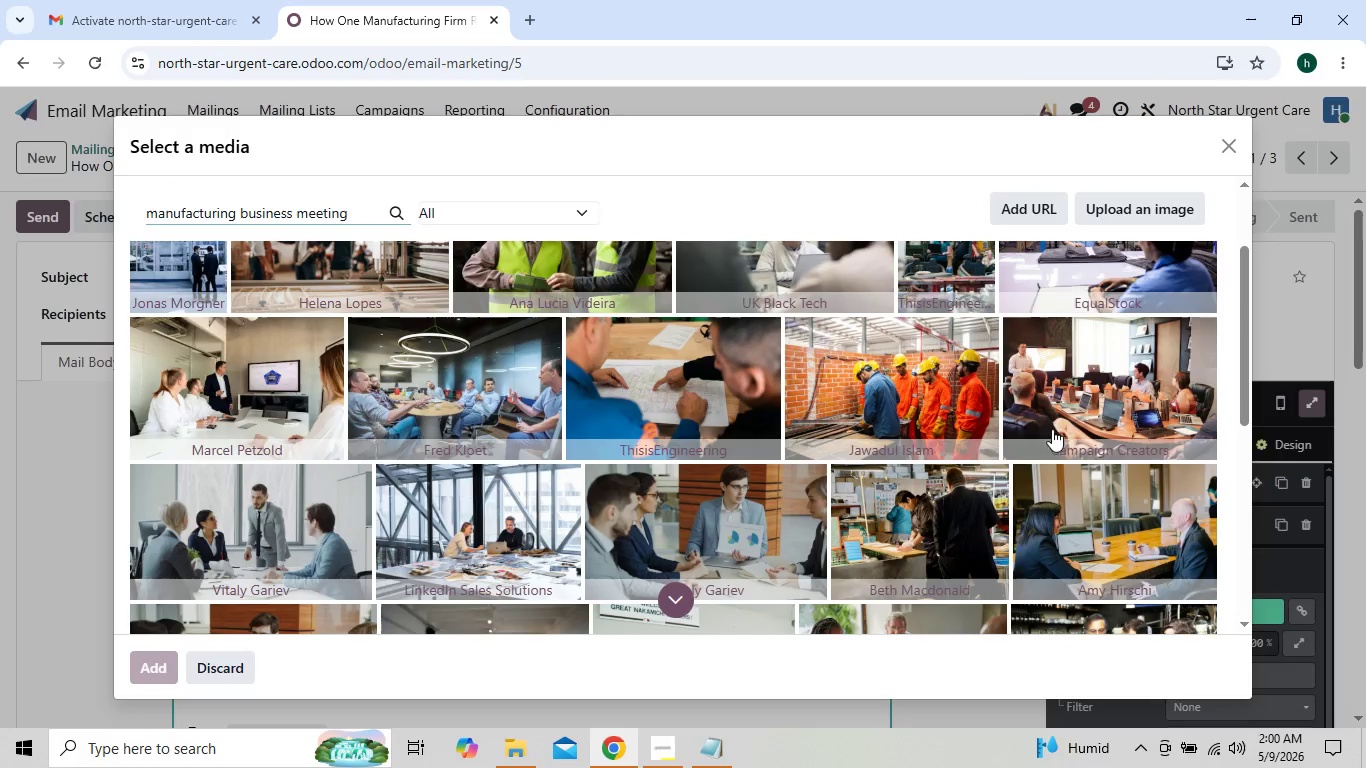 
left_click([1067, 429])
 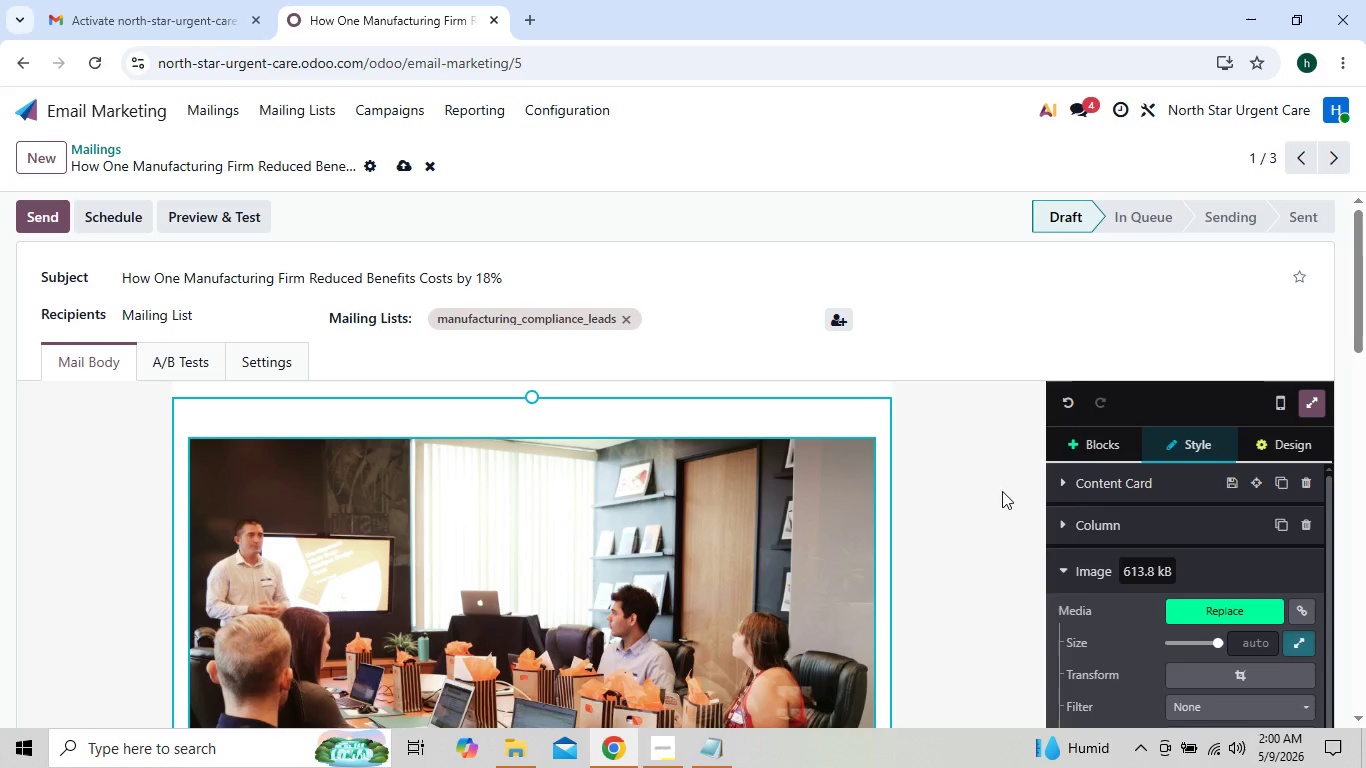 
wait(5.47)
 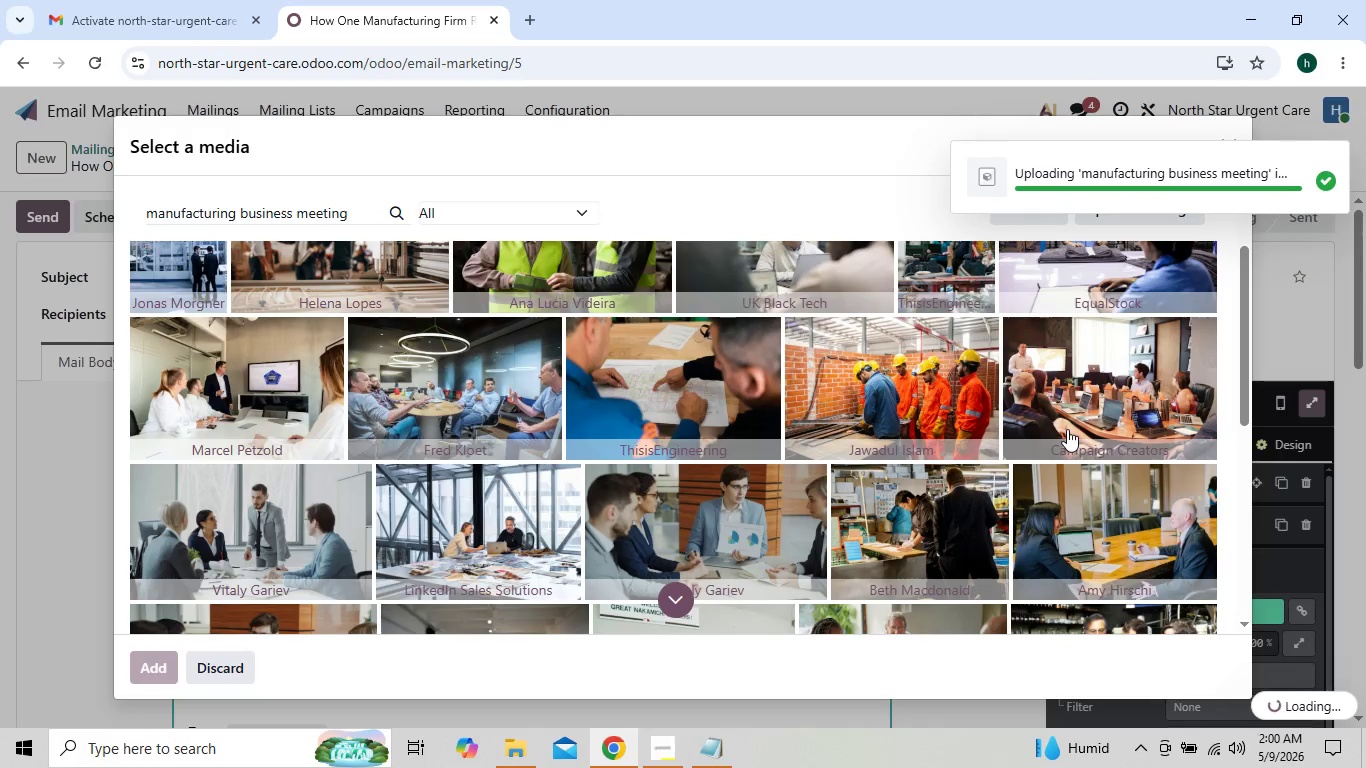 
left_click([1225, 676])
 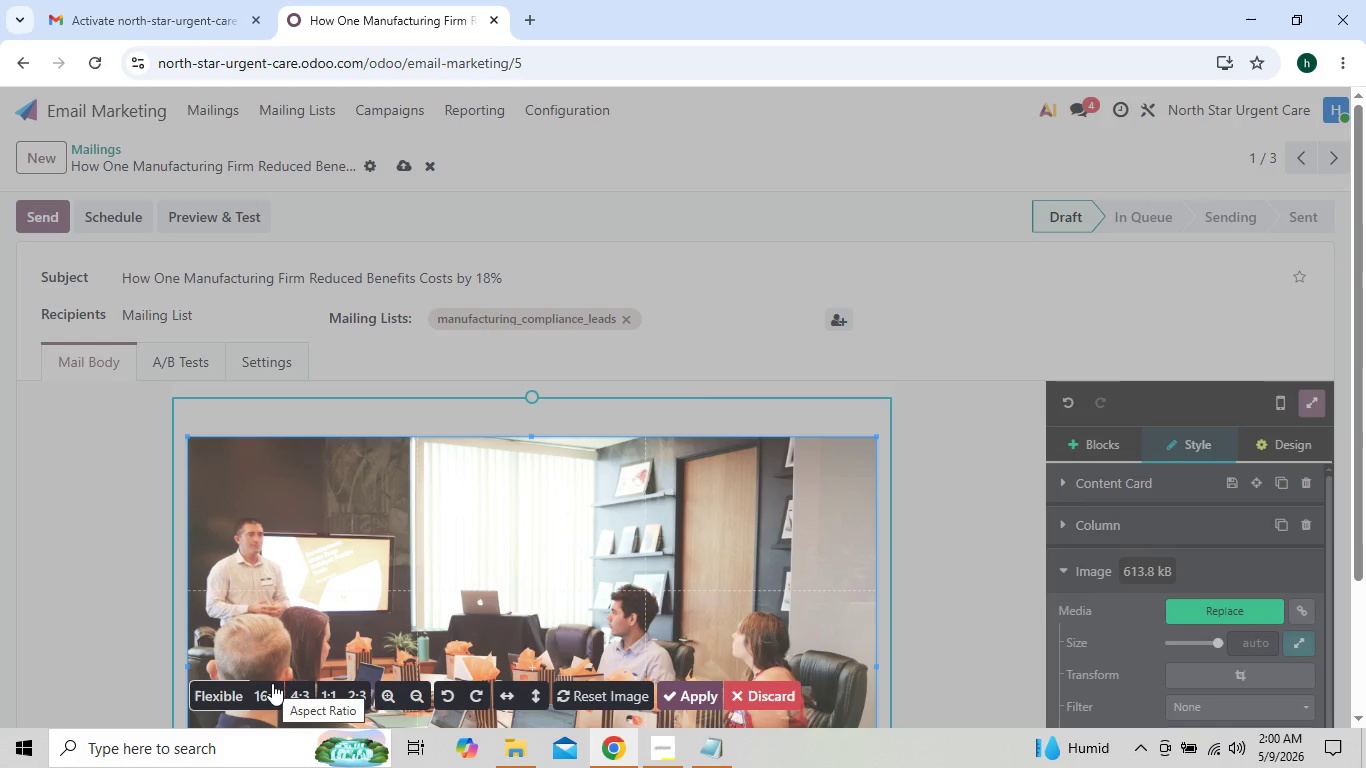 
wait(5.09)
 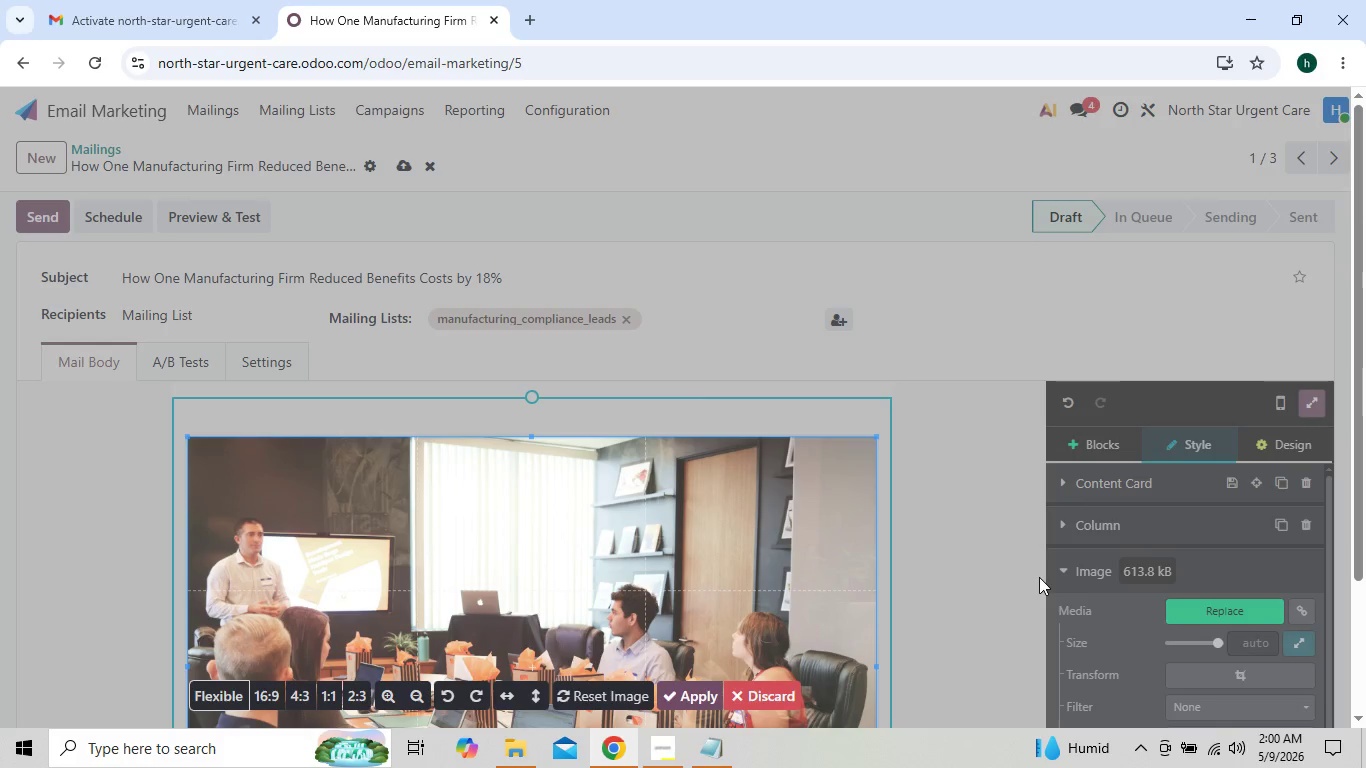 
left_click([267, 696])
 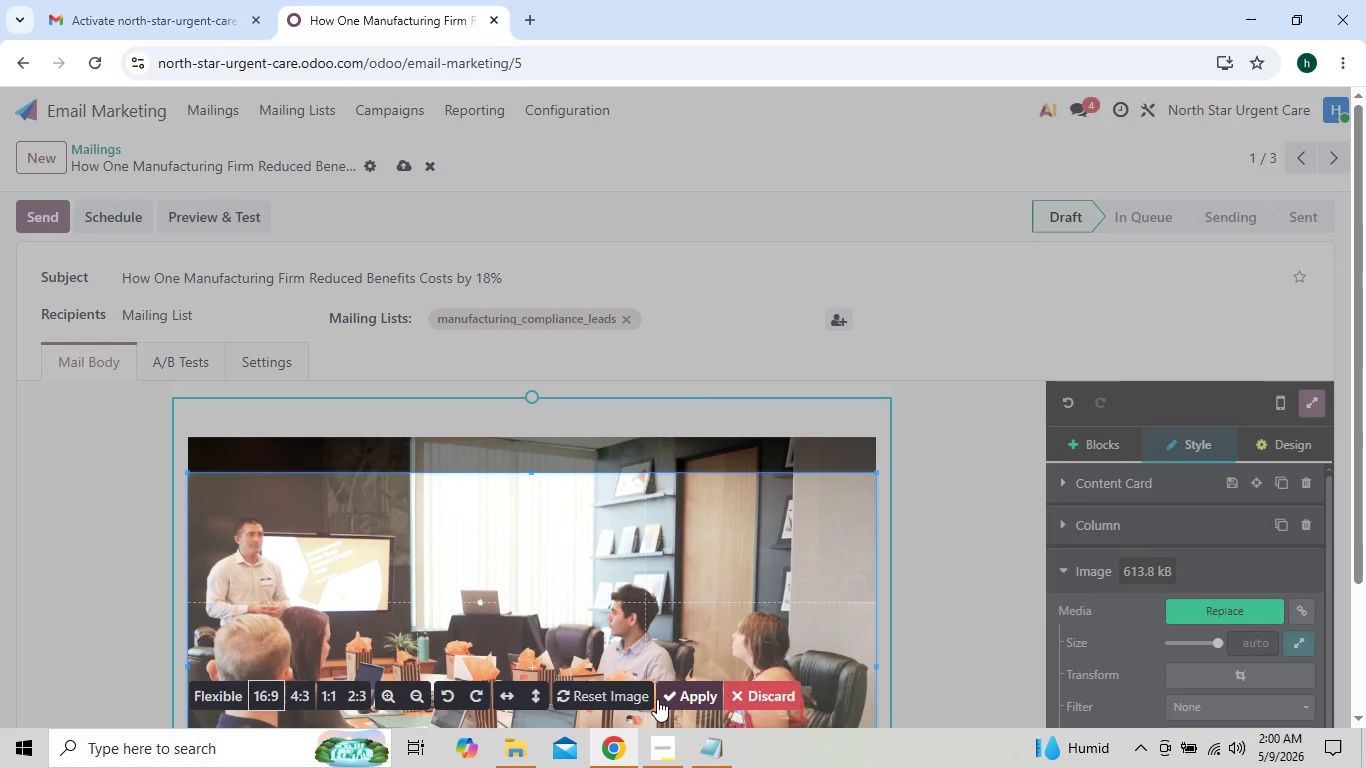 
left_click([681, 694])
 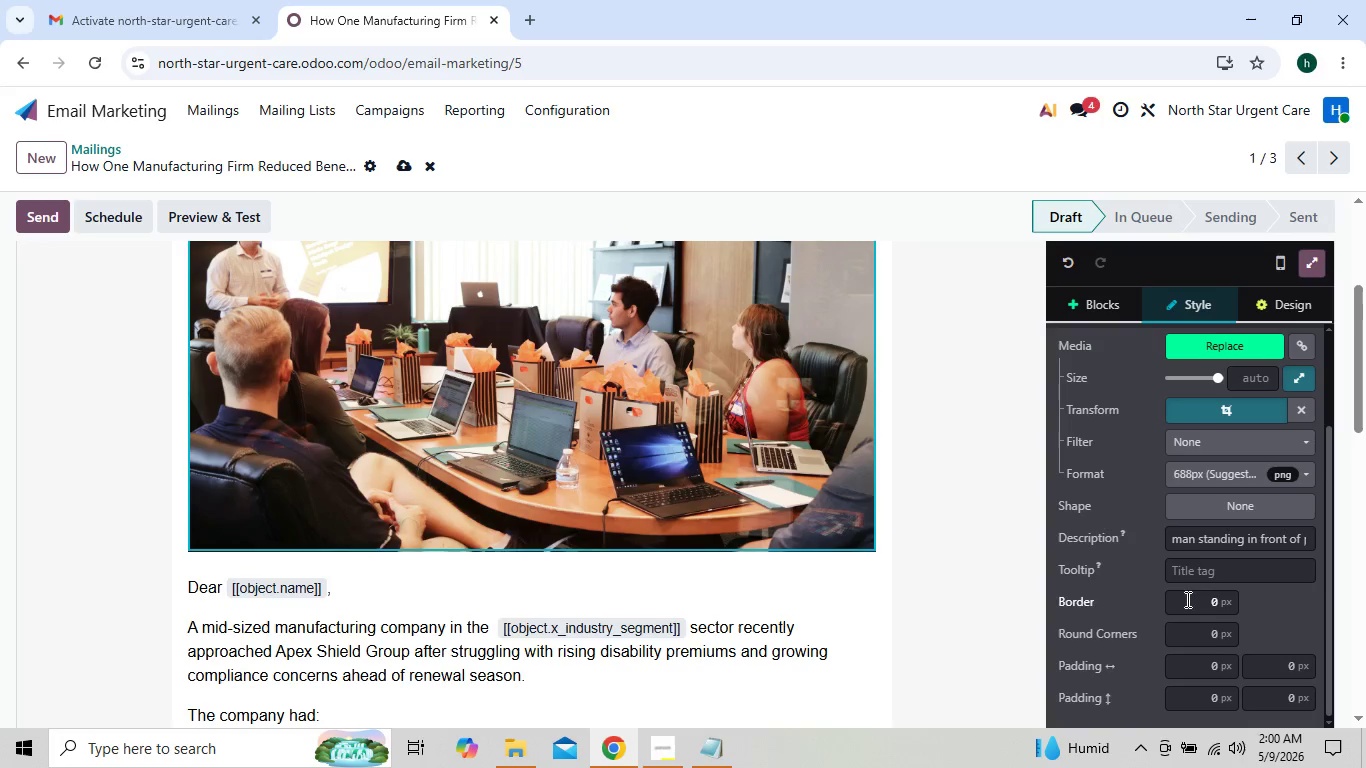 
left_click([1207, 635])
 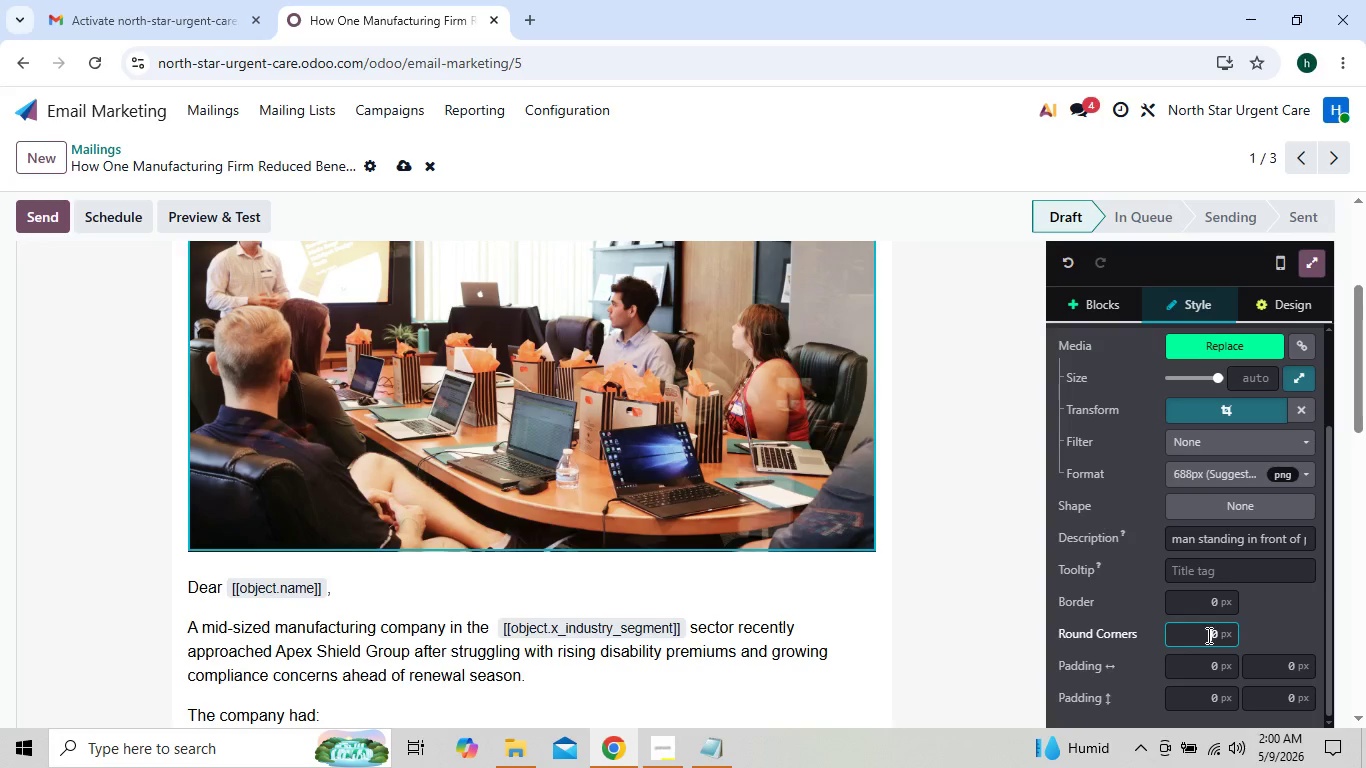 
key(3)
 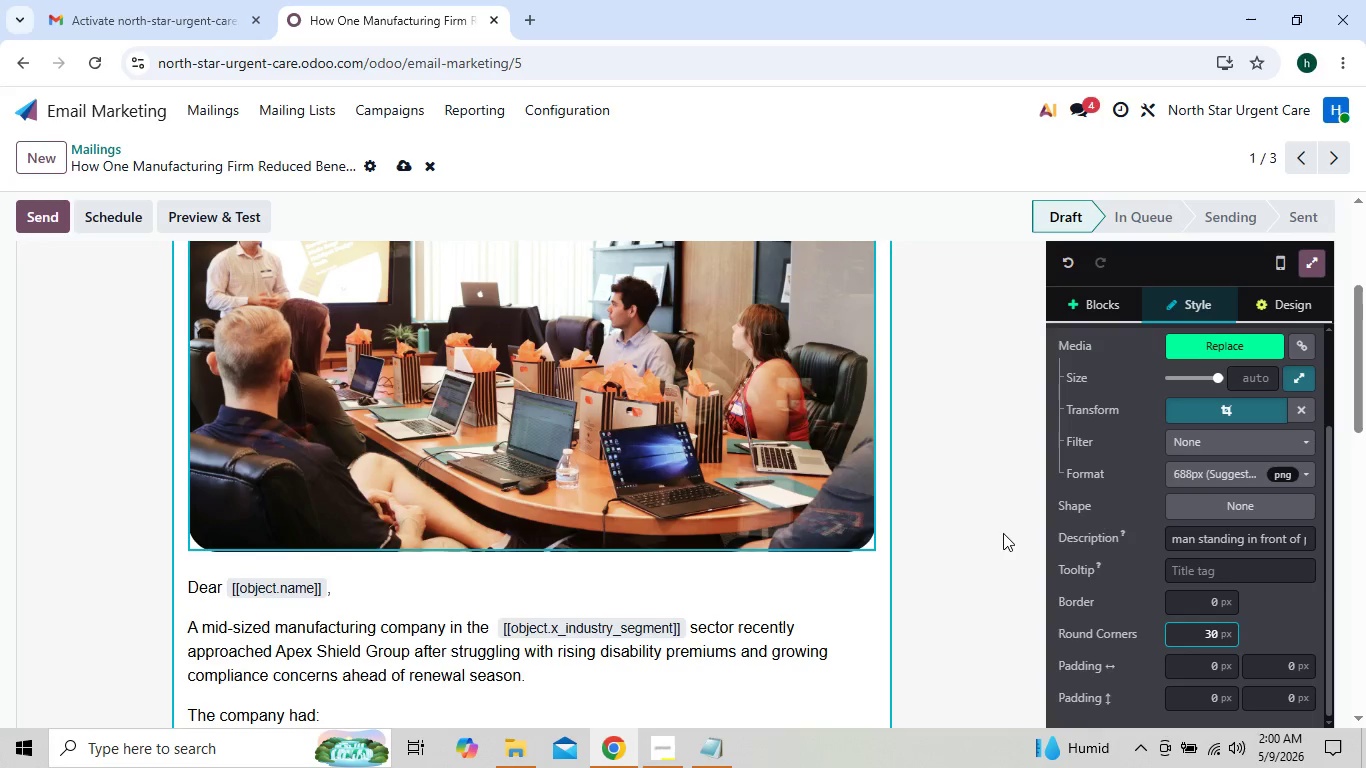 
left_click([963, 521])
 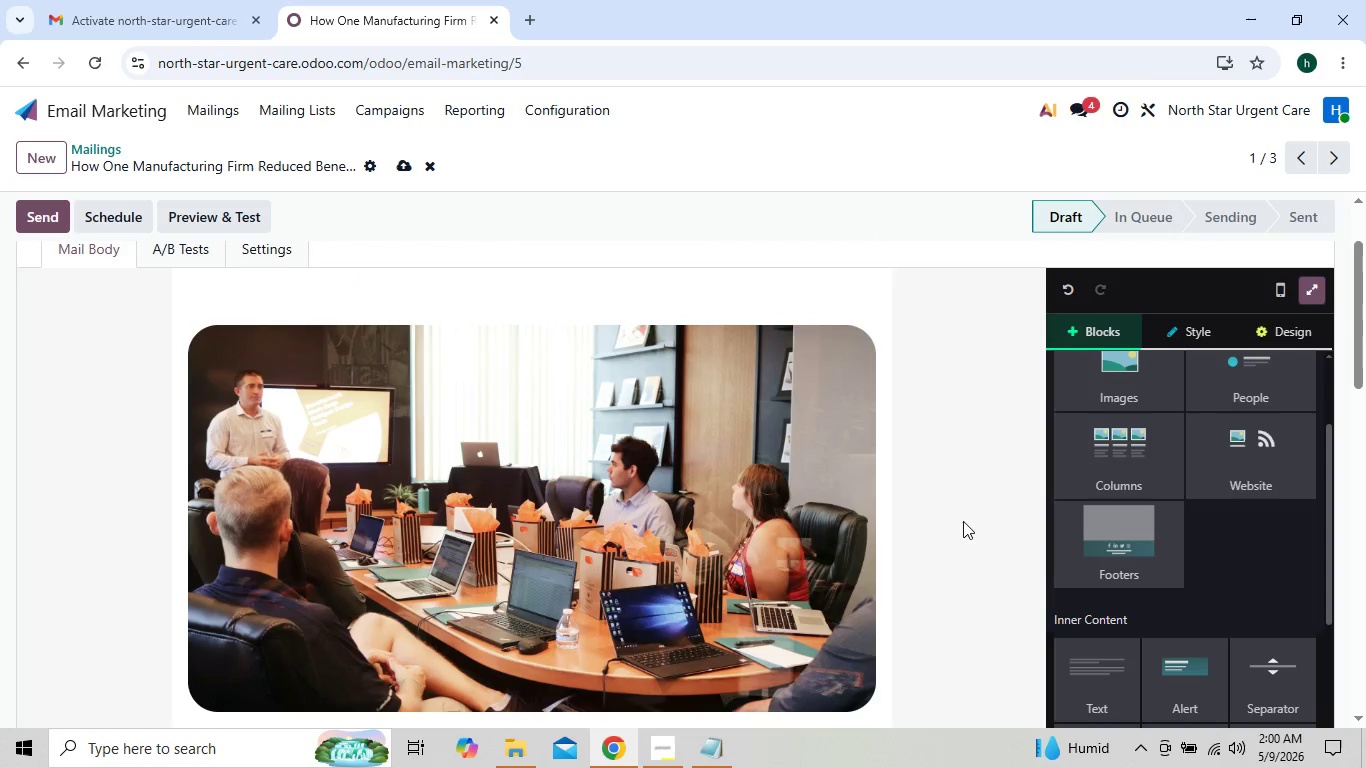 
wait(5.22)
 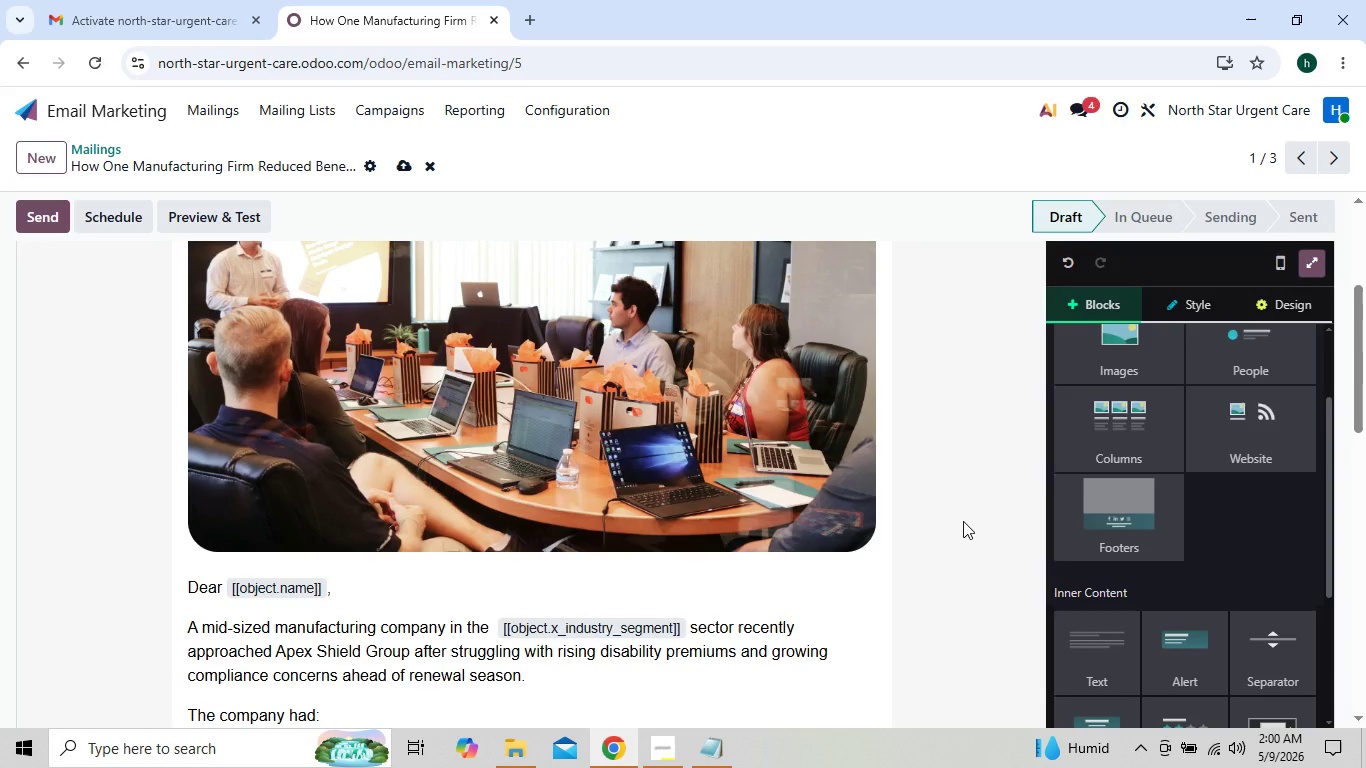 
double_click([698, 521])
 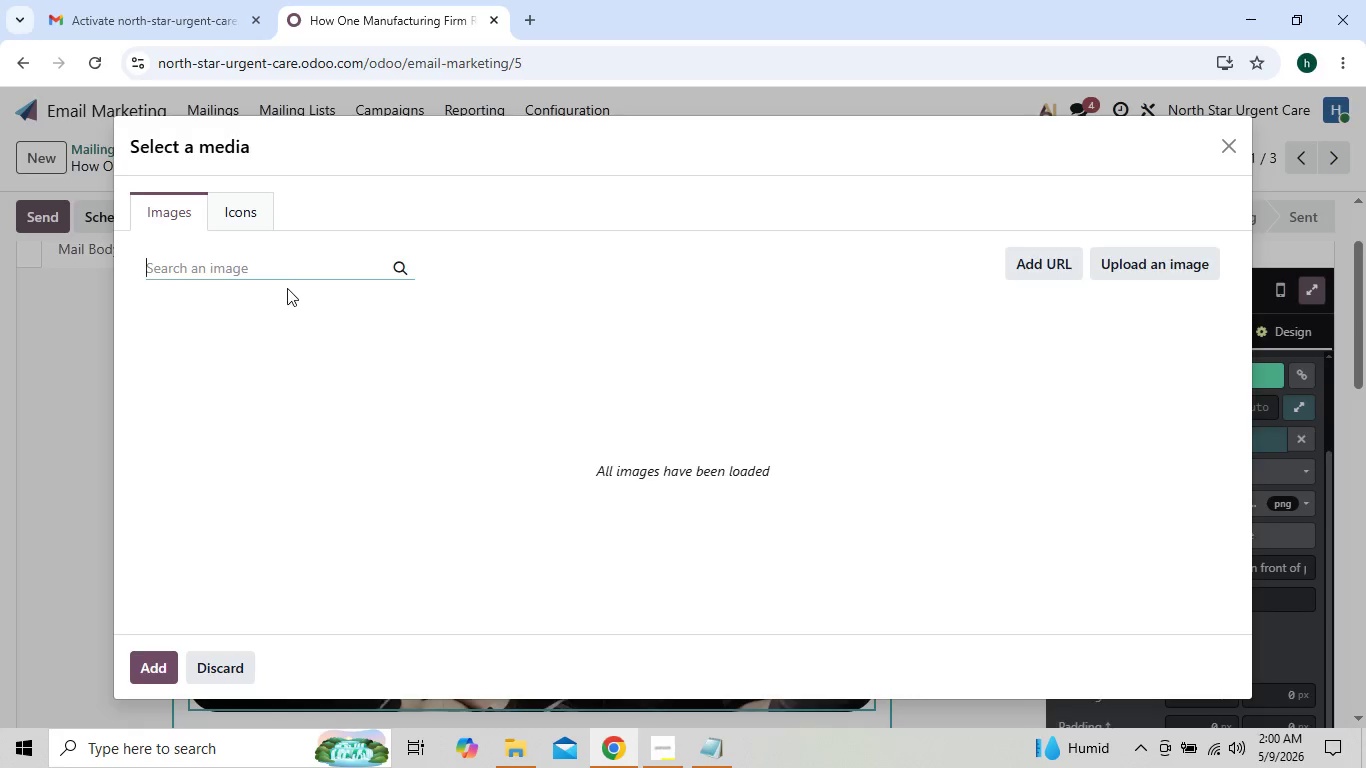 
left_click([295, 269])
 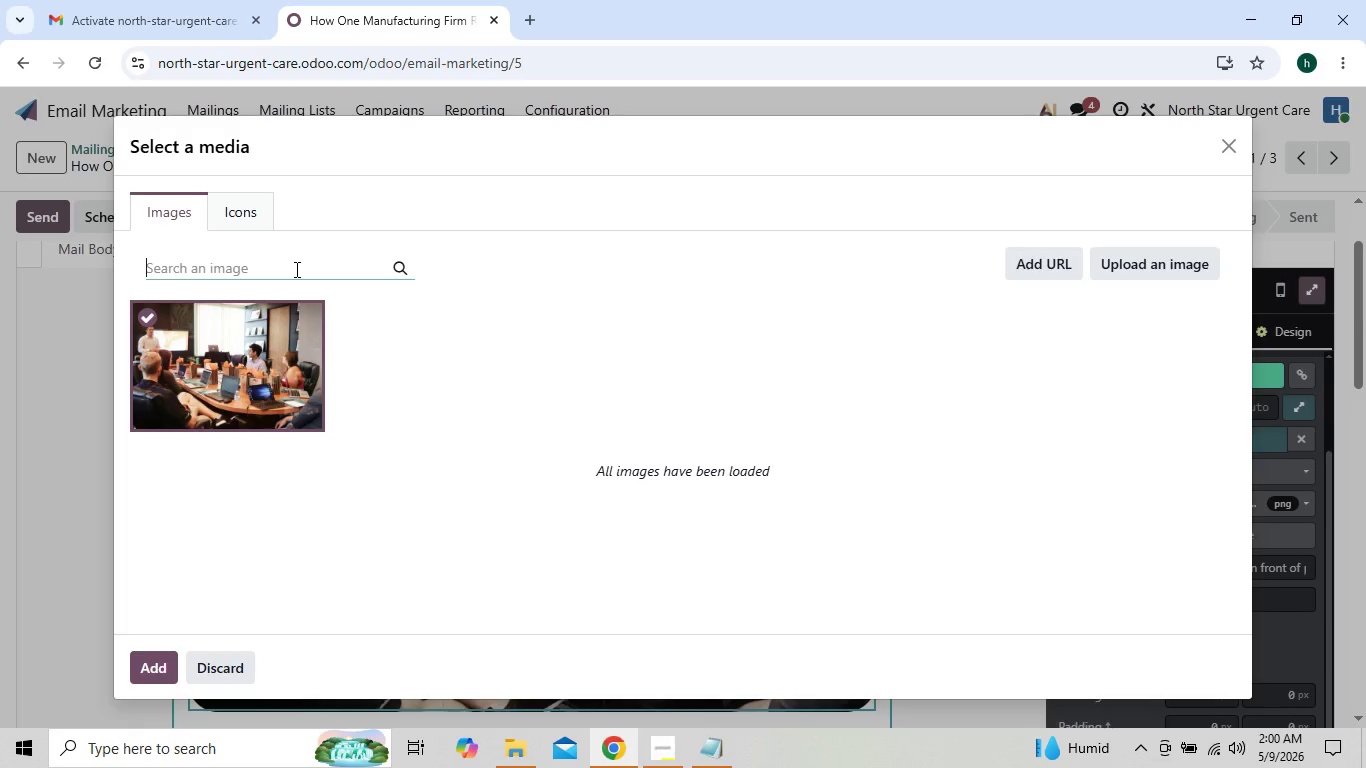 
type(manu)
 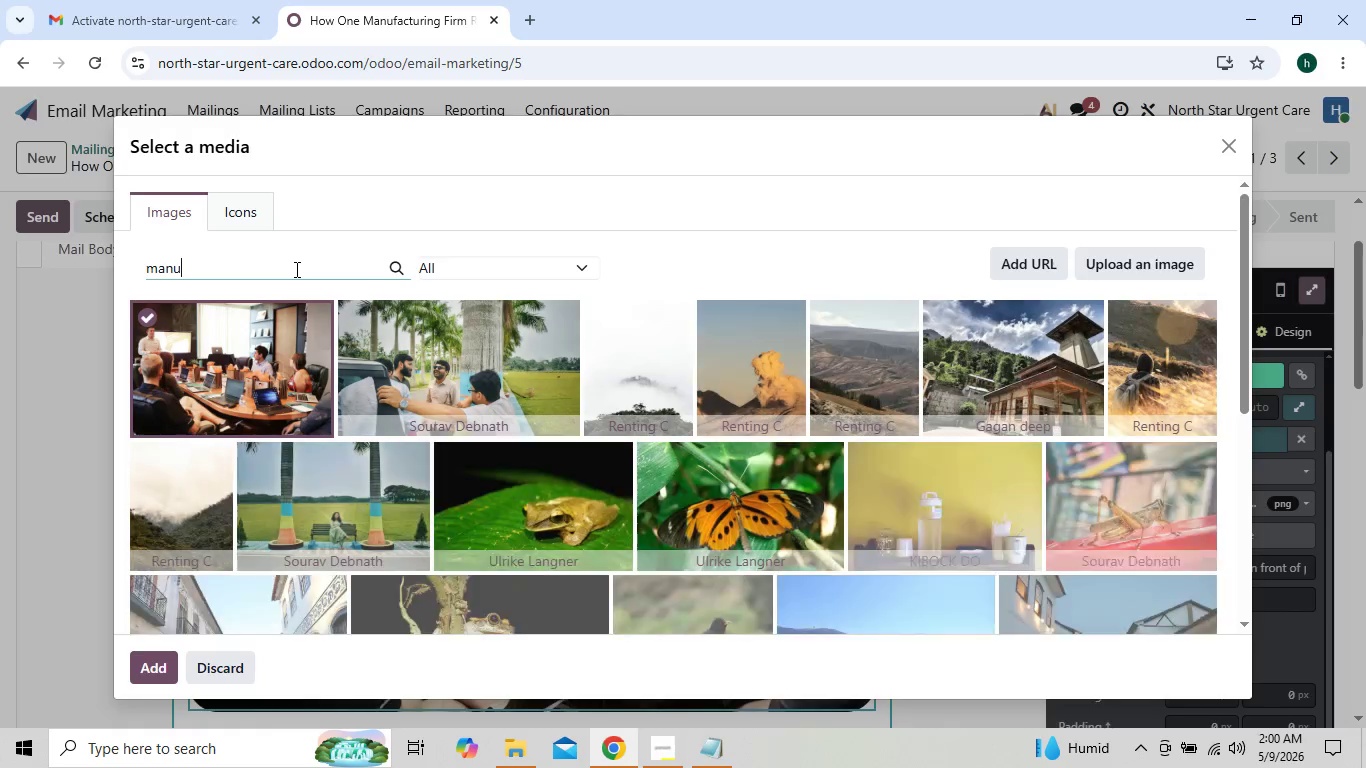 
type(facturing bu)
 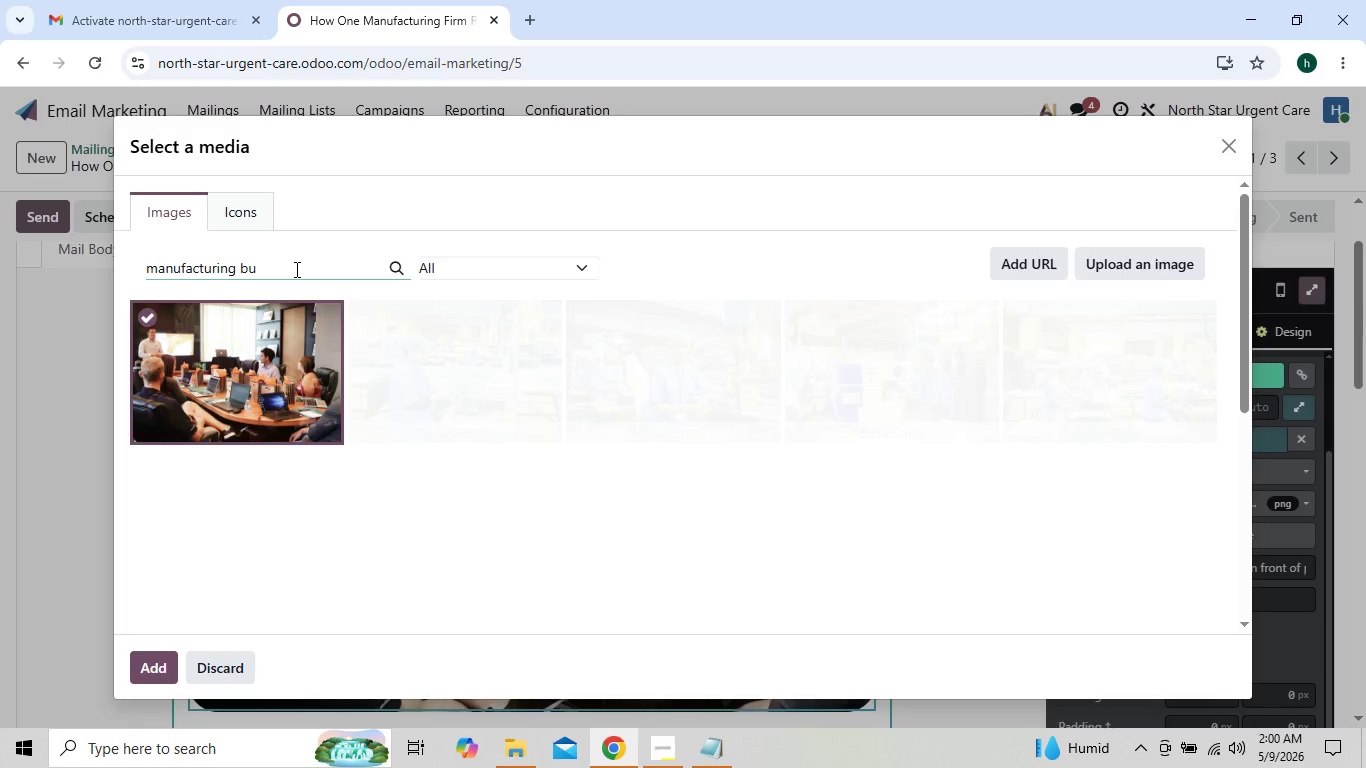 
wait(8.03)
 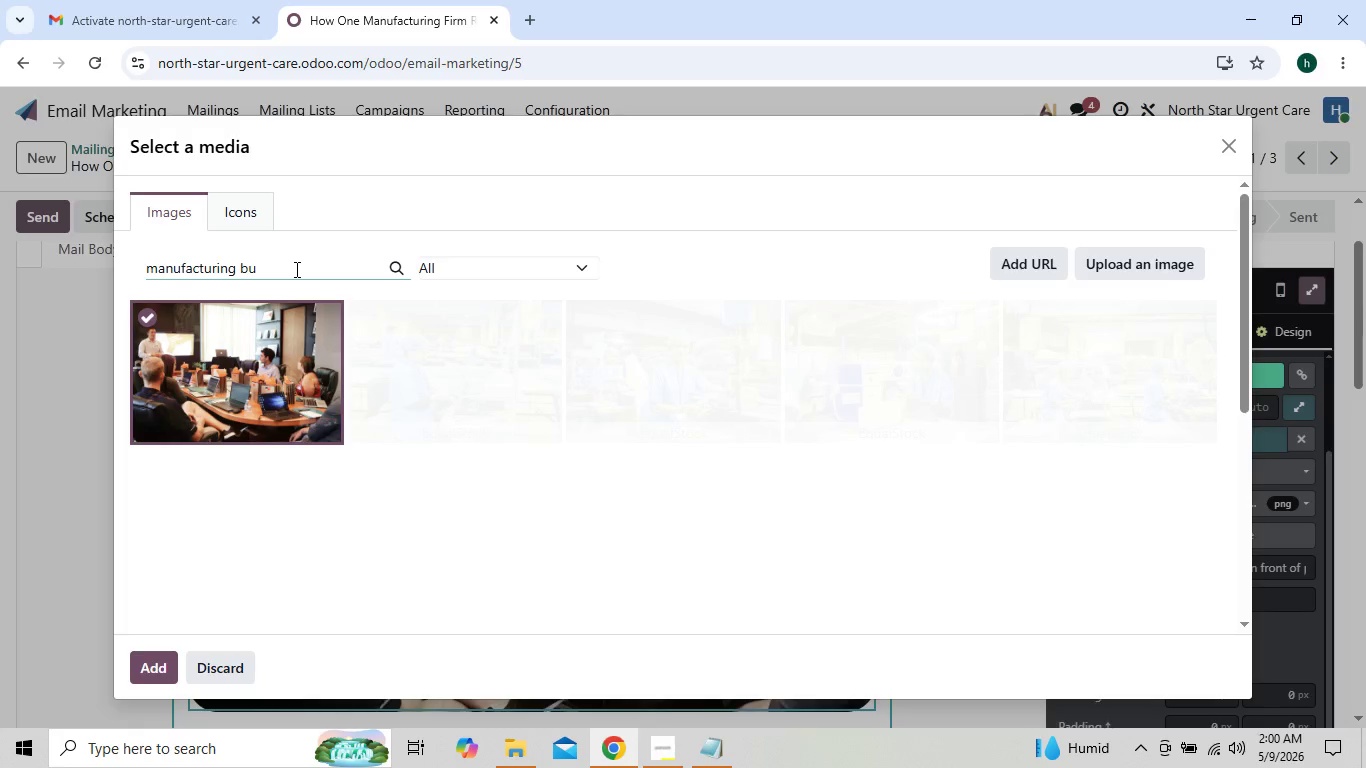 
key(S)
 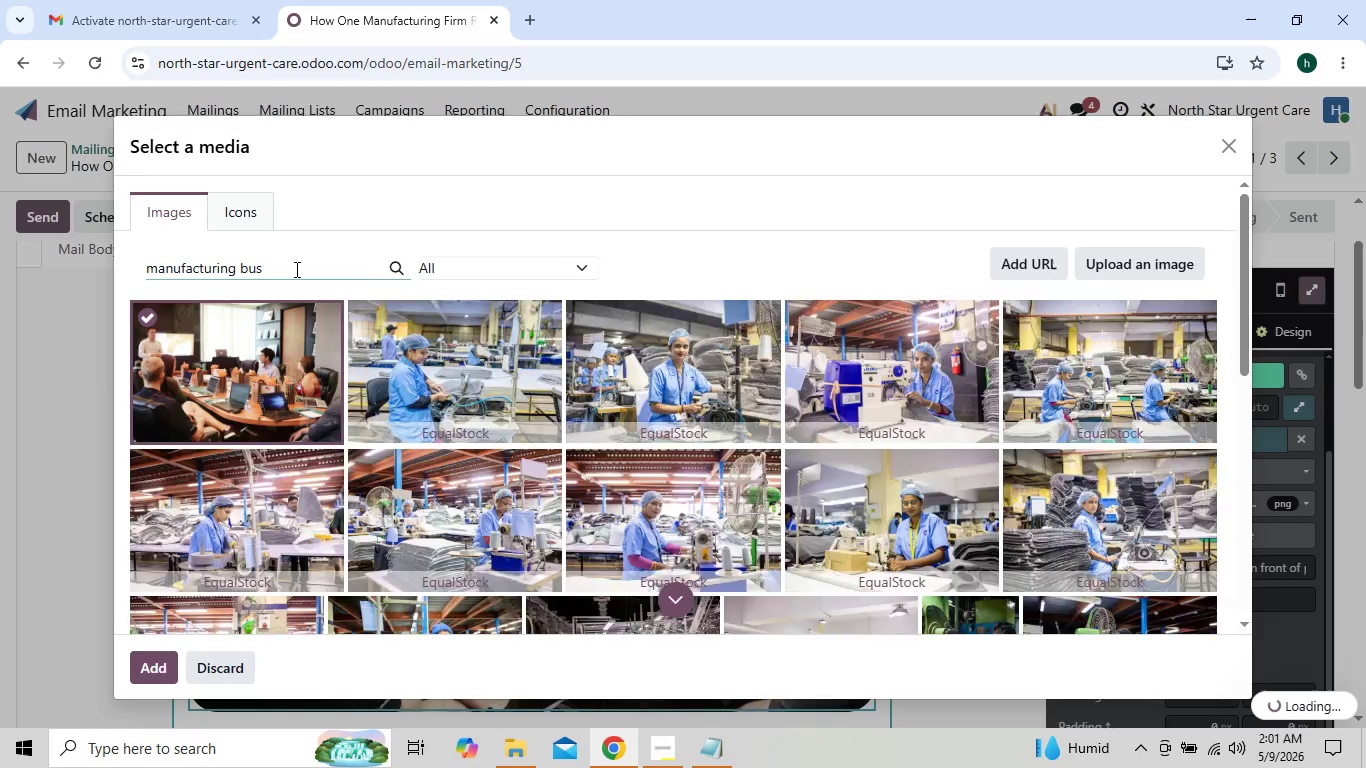 
type(iness e)
key(Backspace)
type(me)
 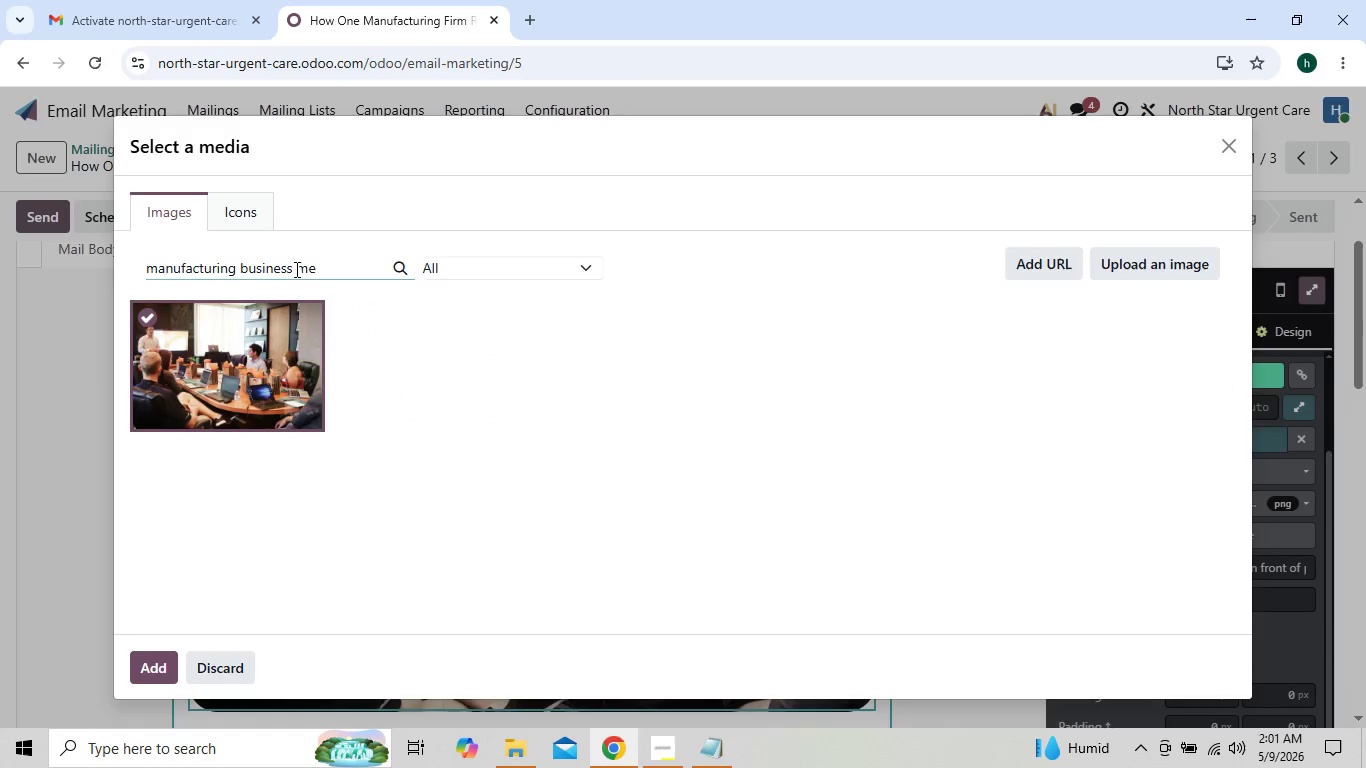 
type(eting)
 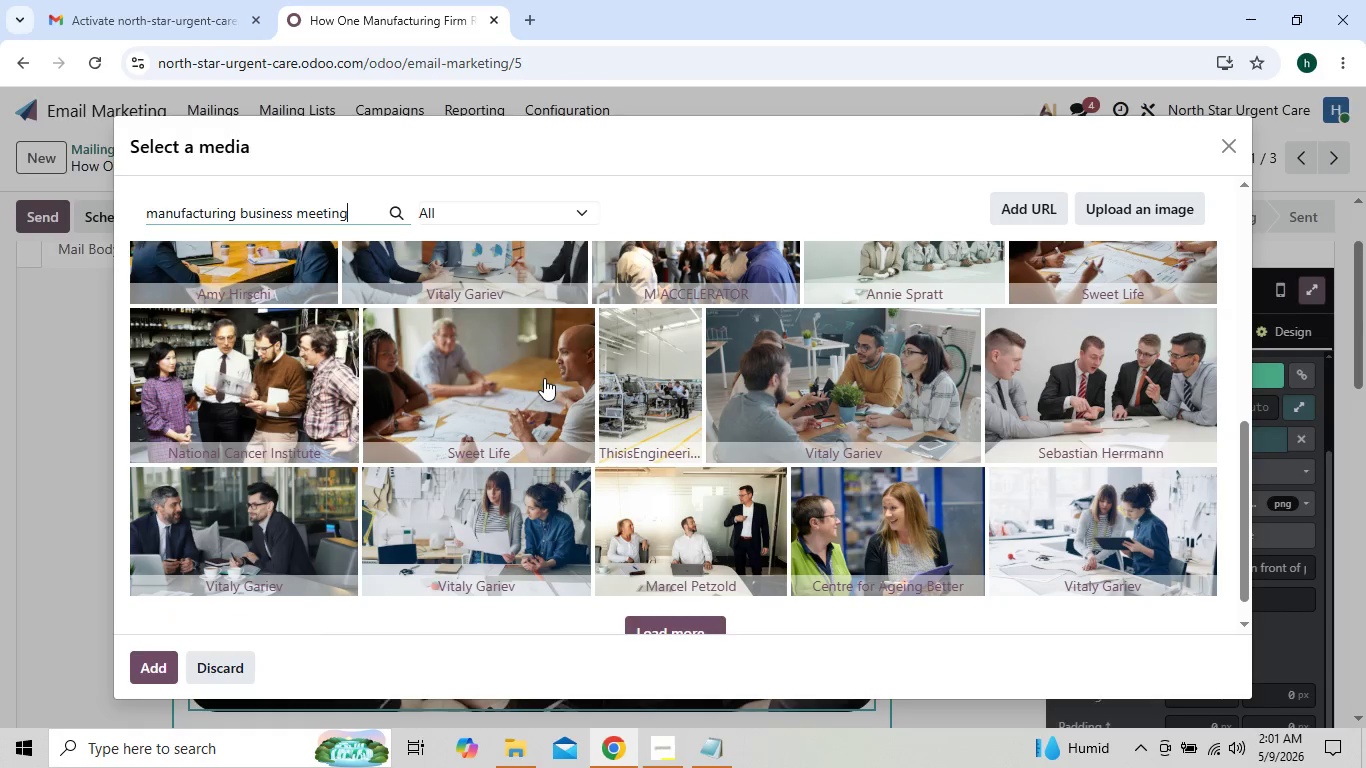 
wait(18.28)
 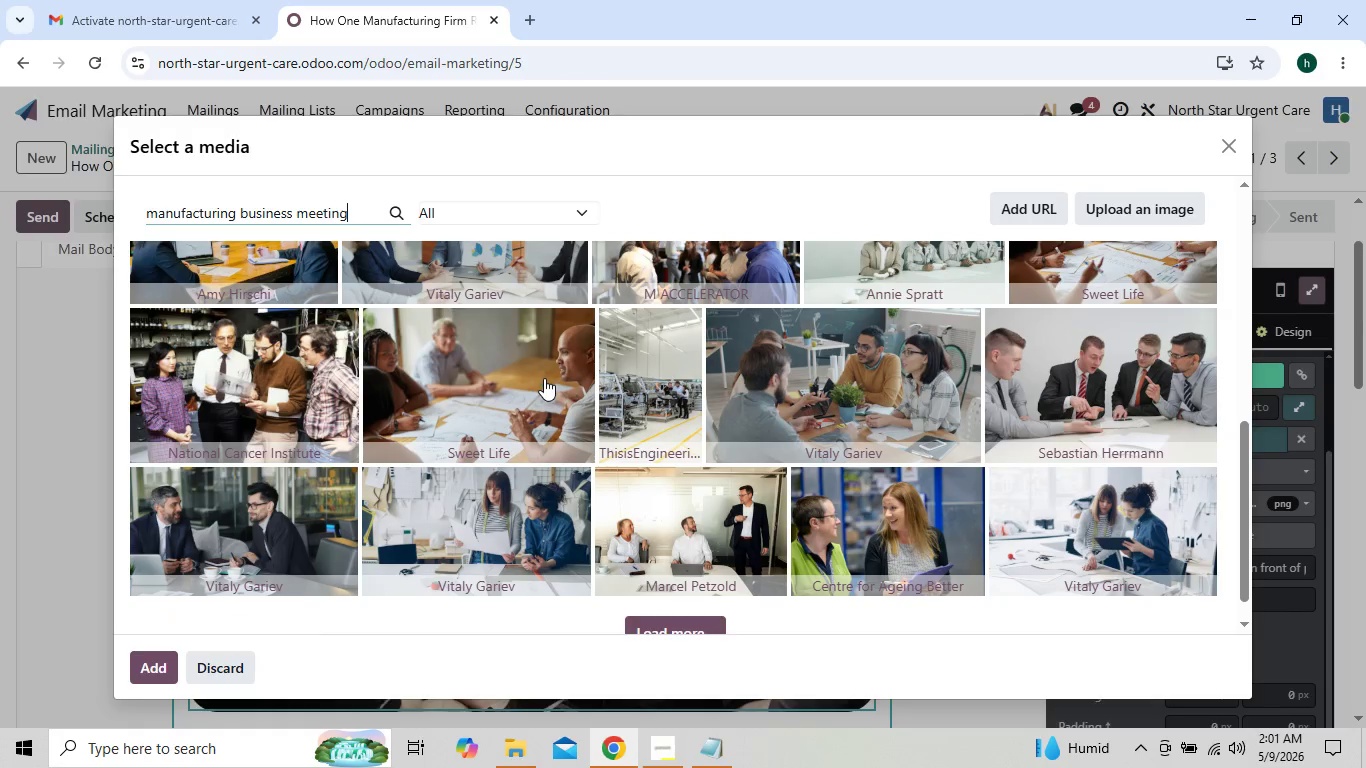 
left_click([362, 212])
 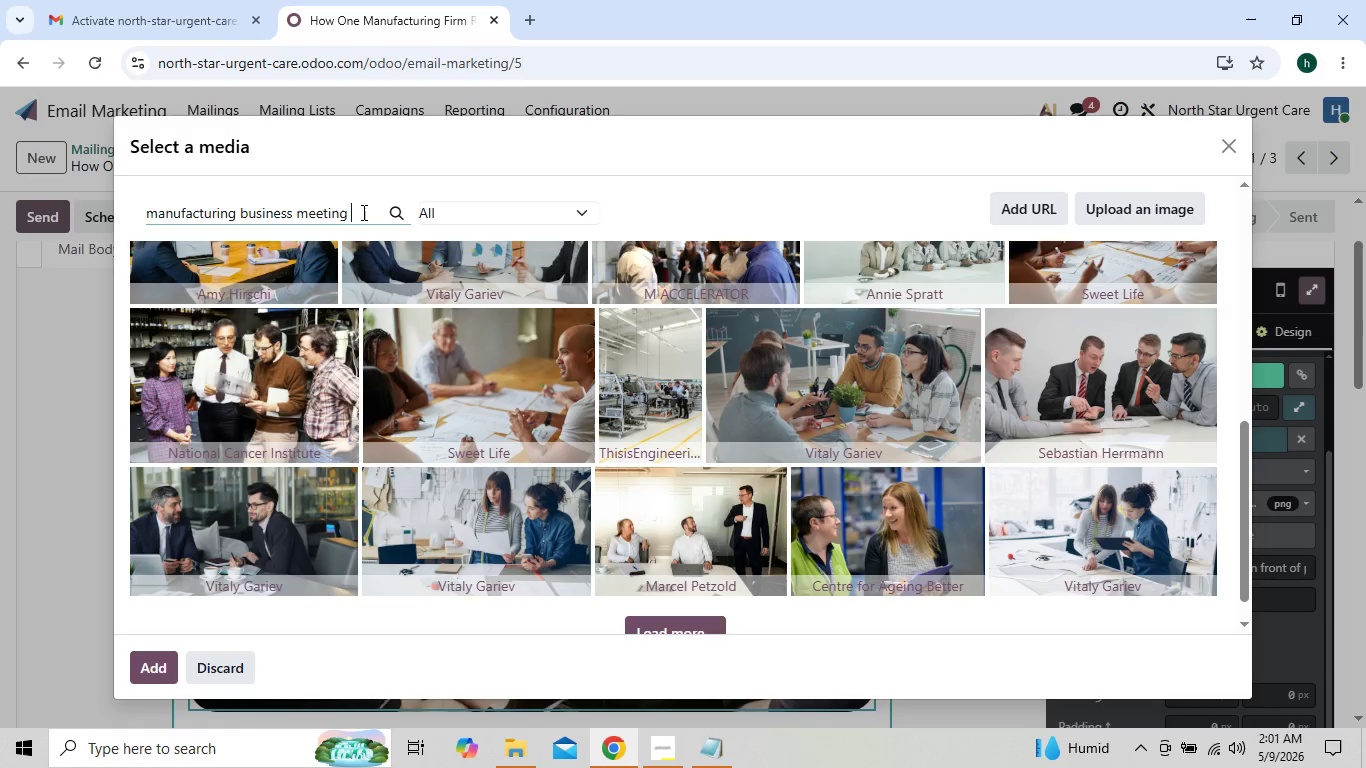 
type( analytics)
 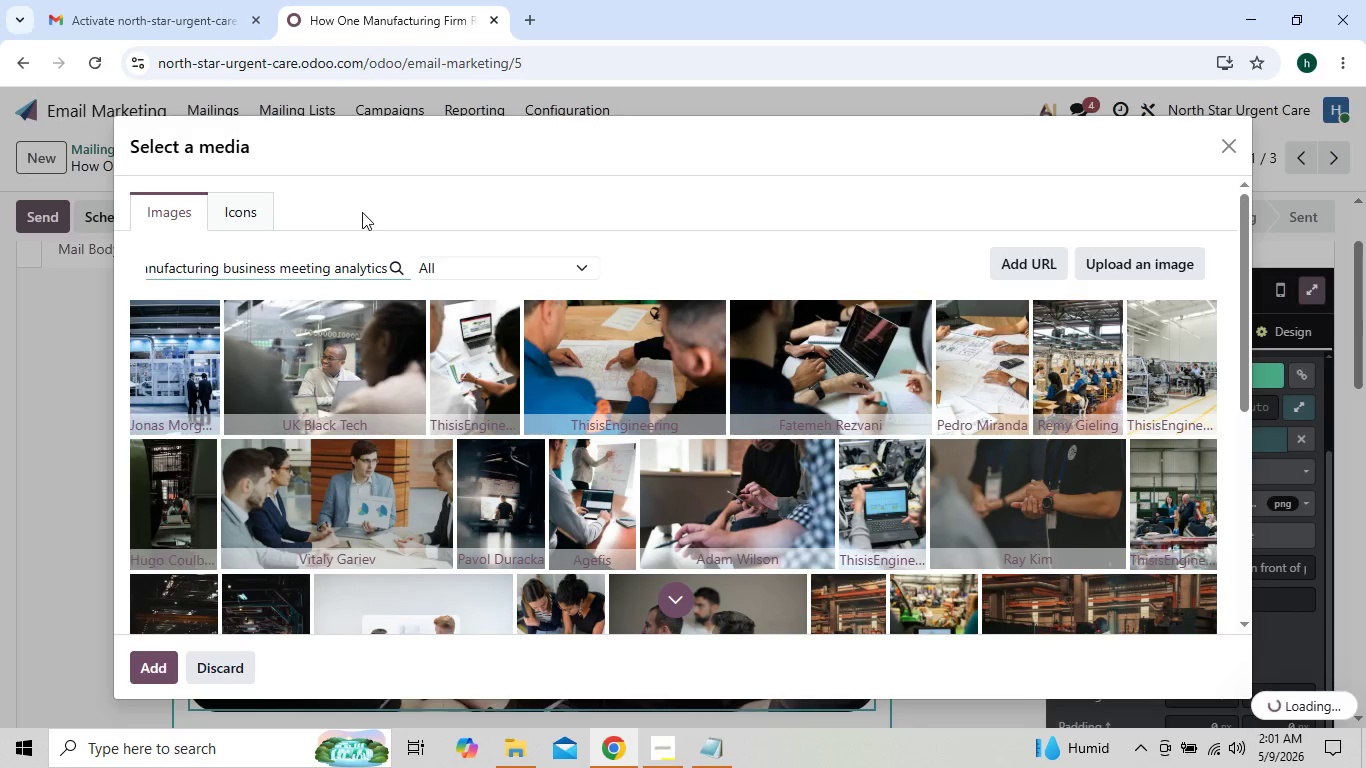 
mouse_move([525, 277])
 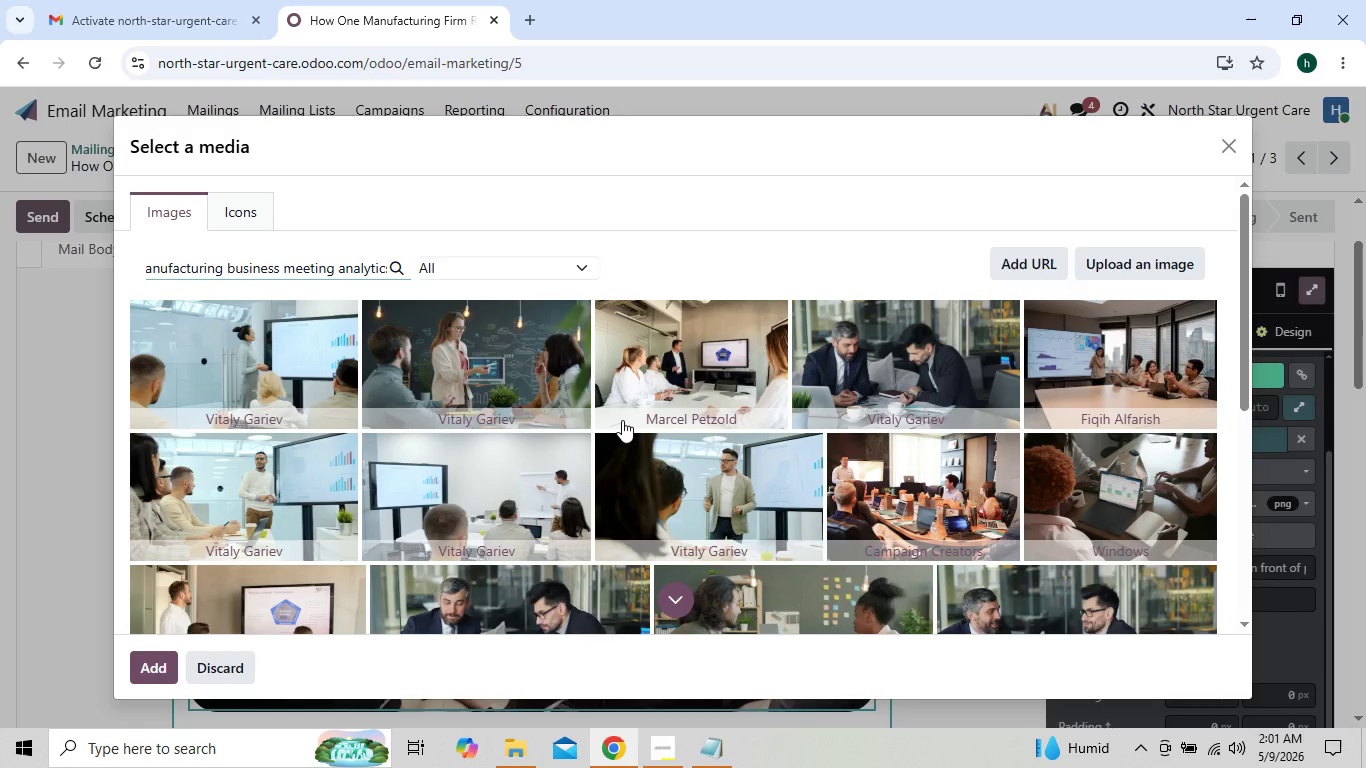 
mouse_move([712, 471])
 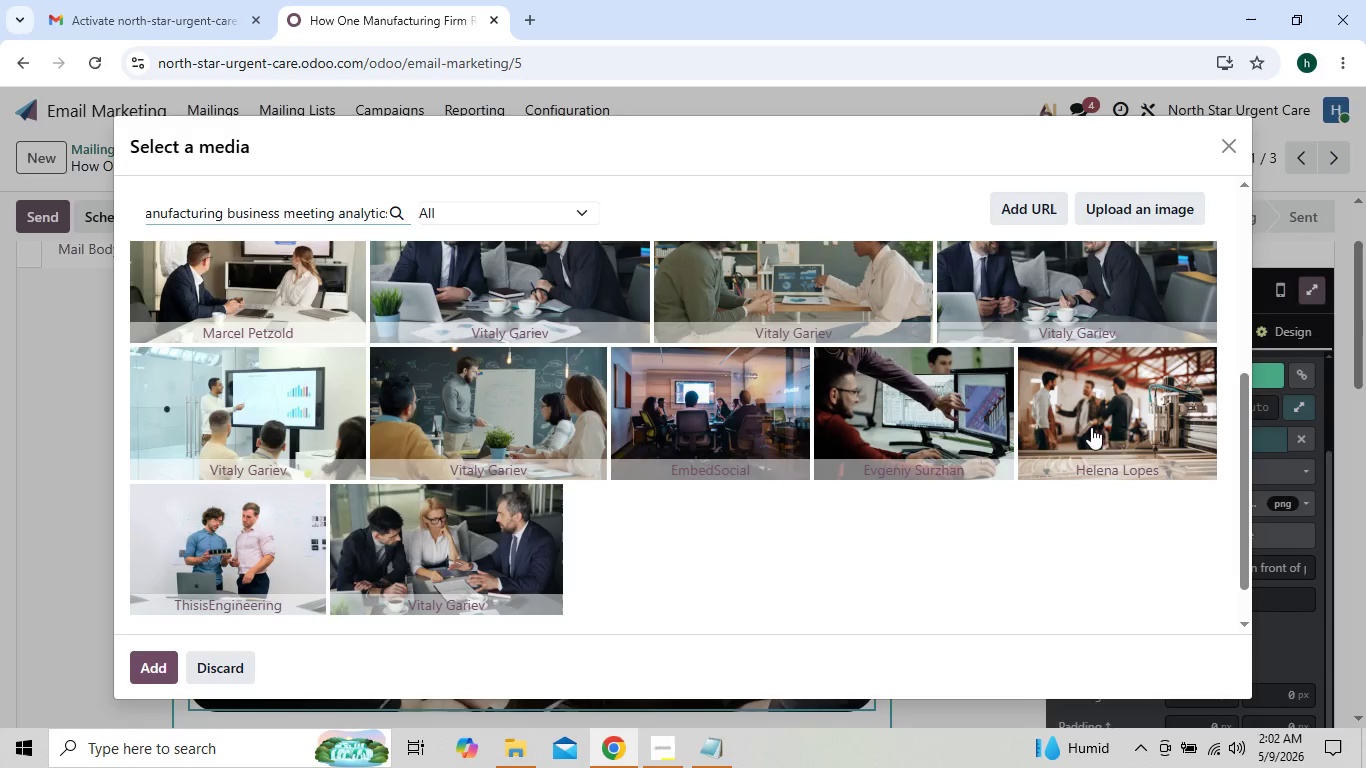 
left_click([1091, 427])
 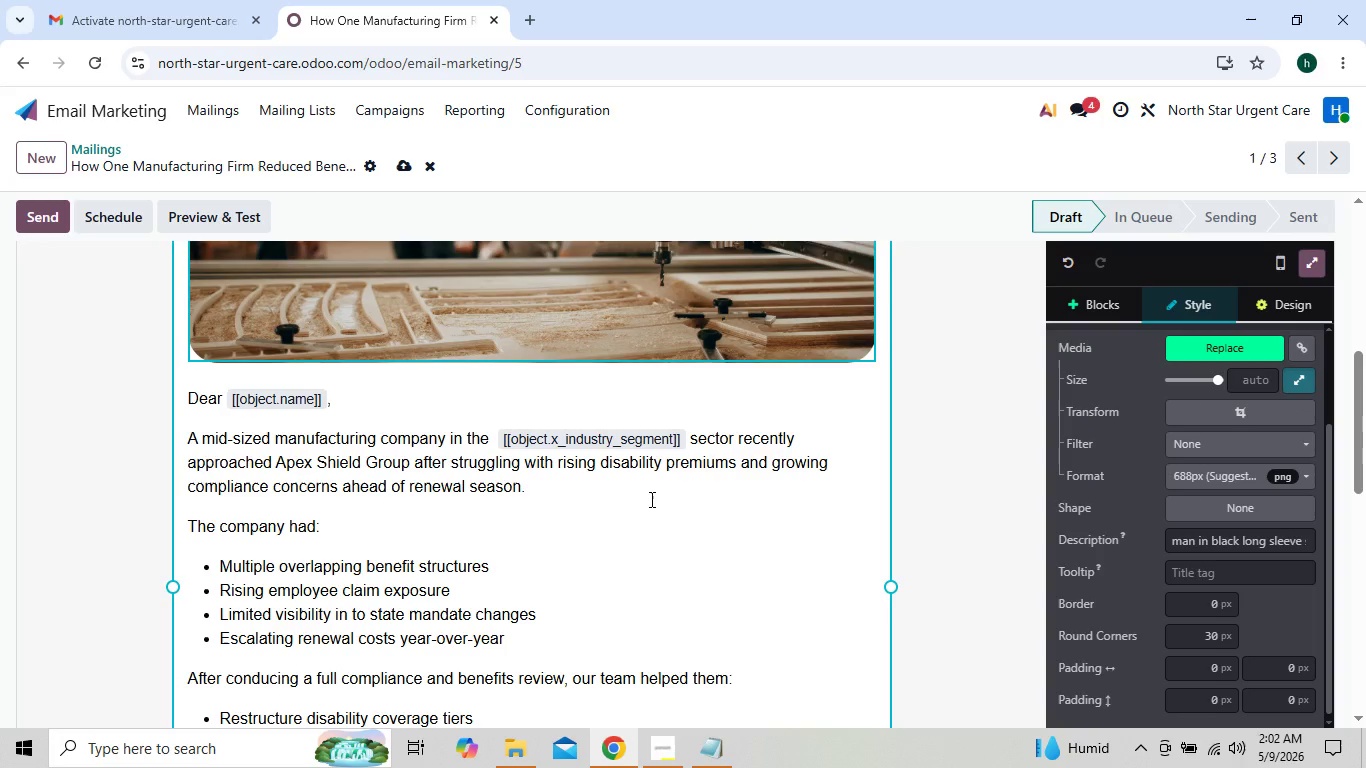 
wait(28.06)
 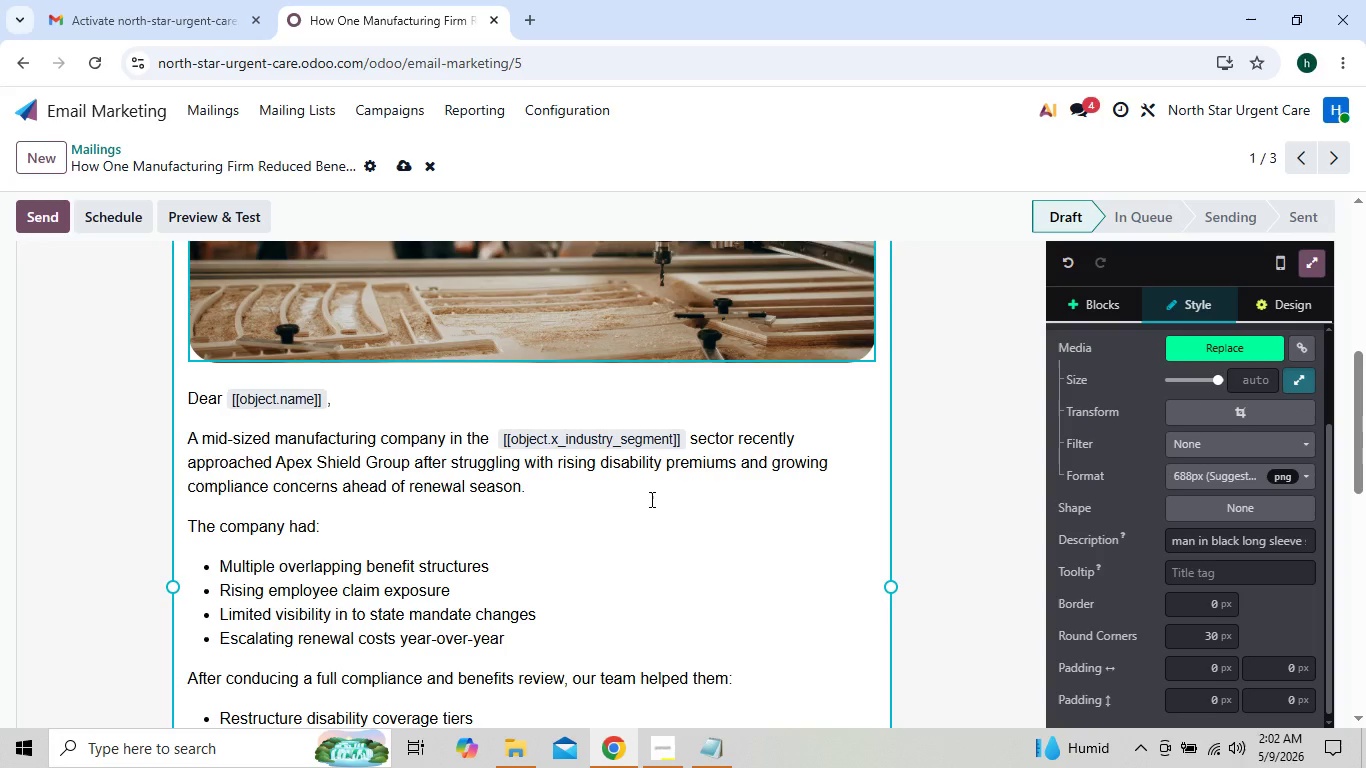 
left_click([897, 574])
 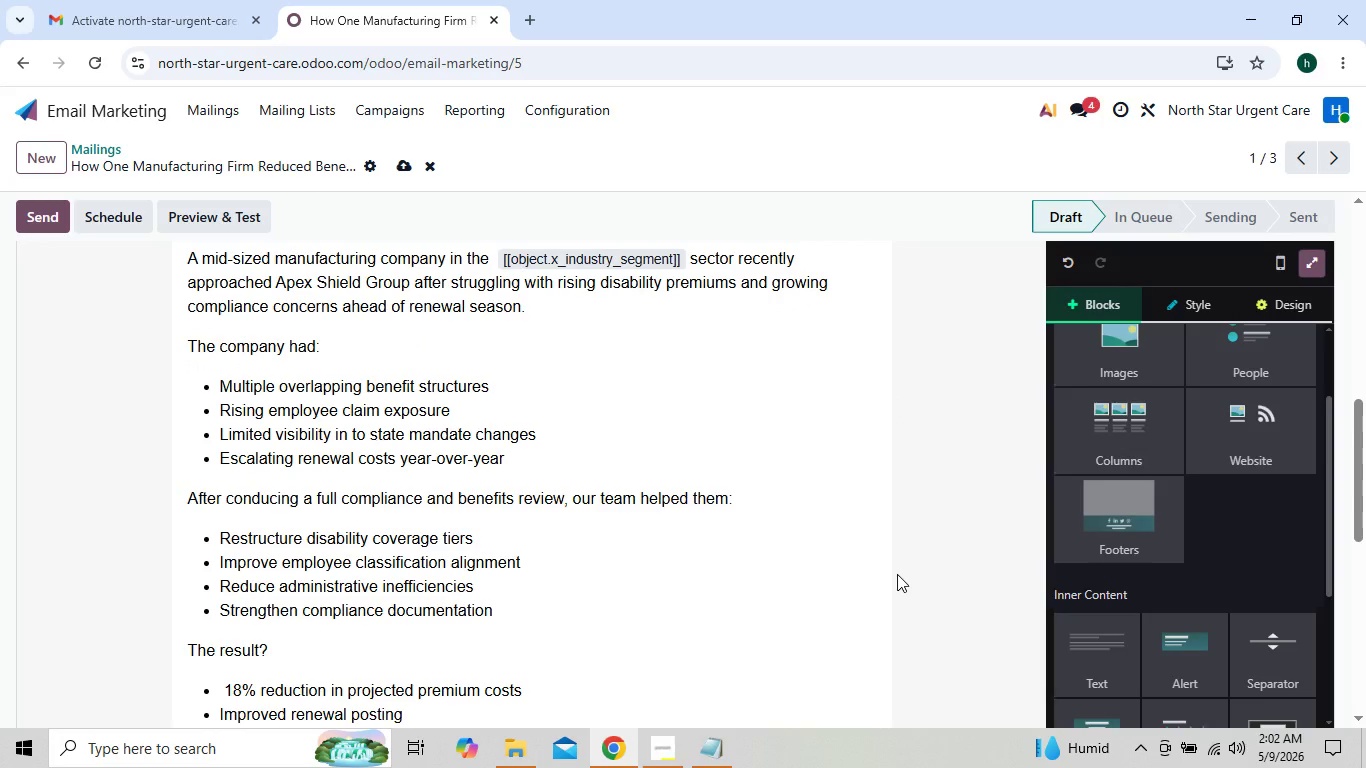 
wait(12.05)
 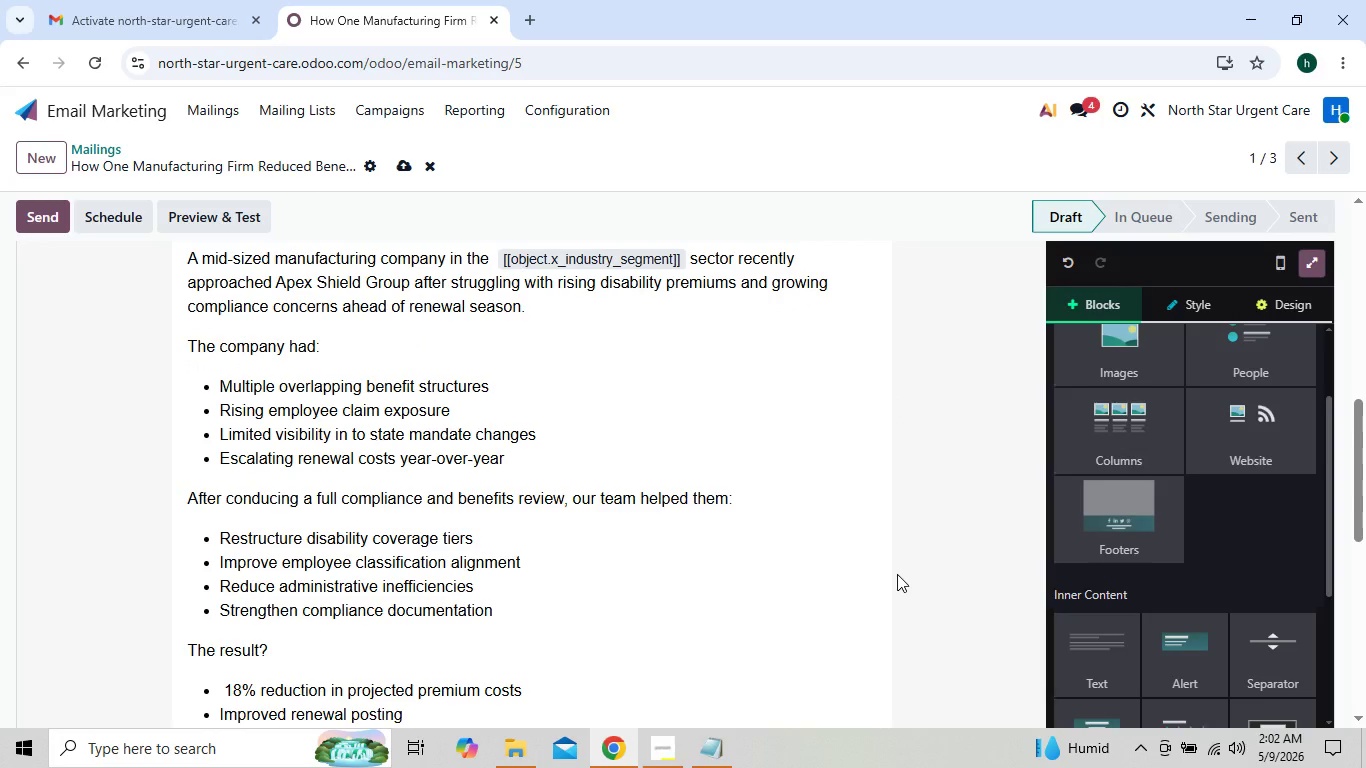 
left_click([397, 172])
 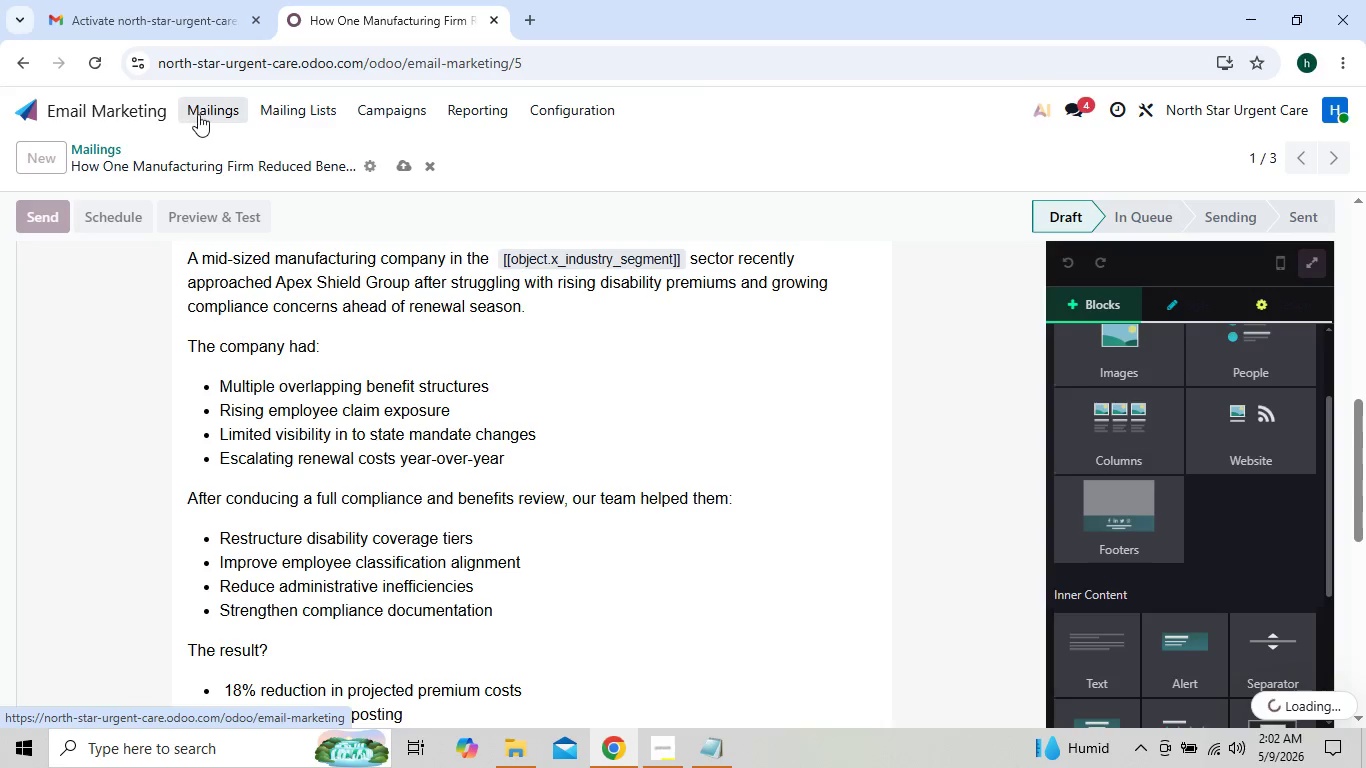 
left_click([198, 114])
 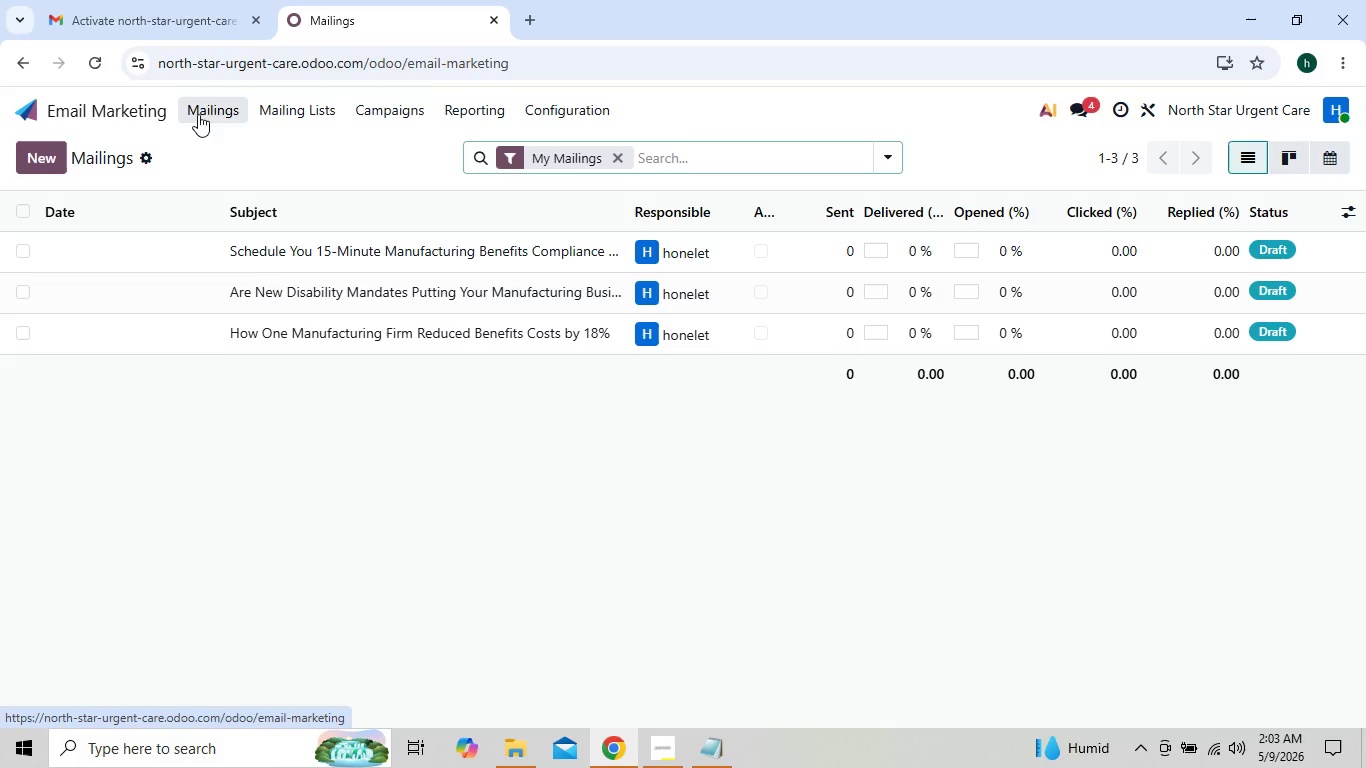 
wait(21.61)
 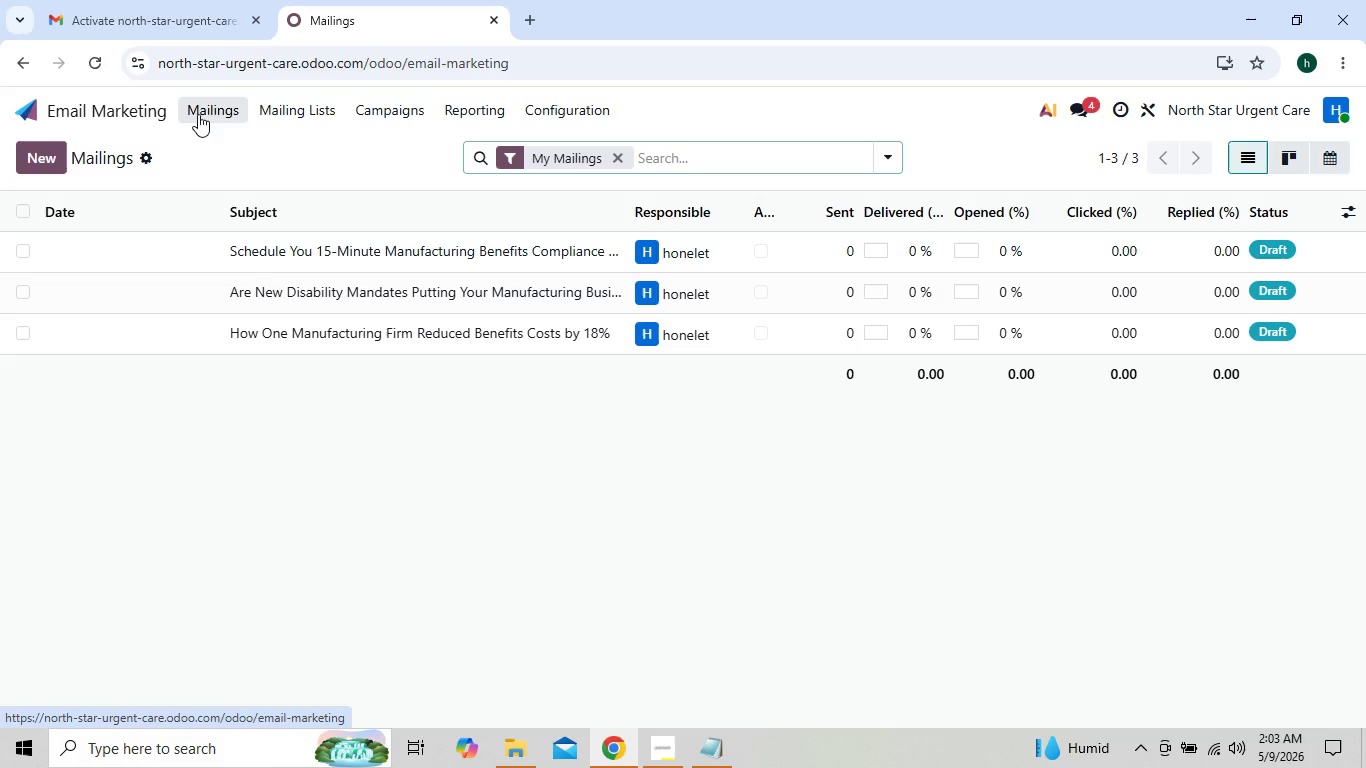 
left_click([326, 244])
 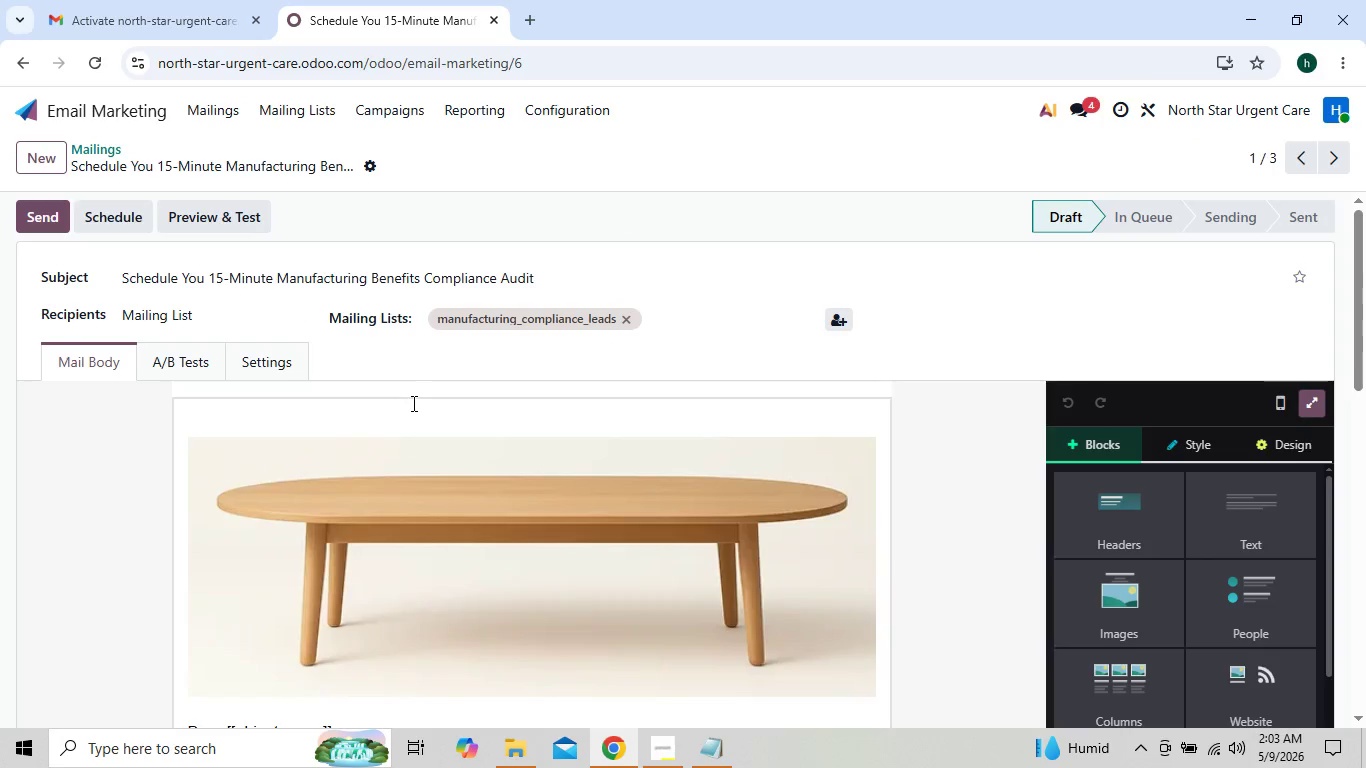 
left_click([467, 526])
 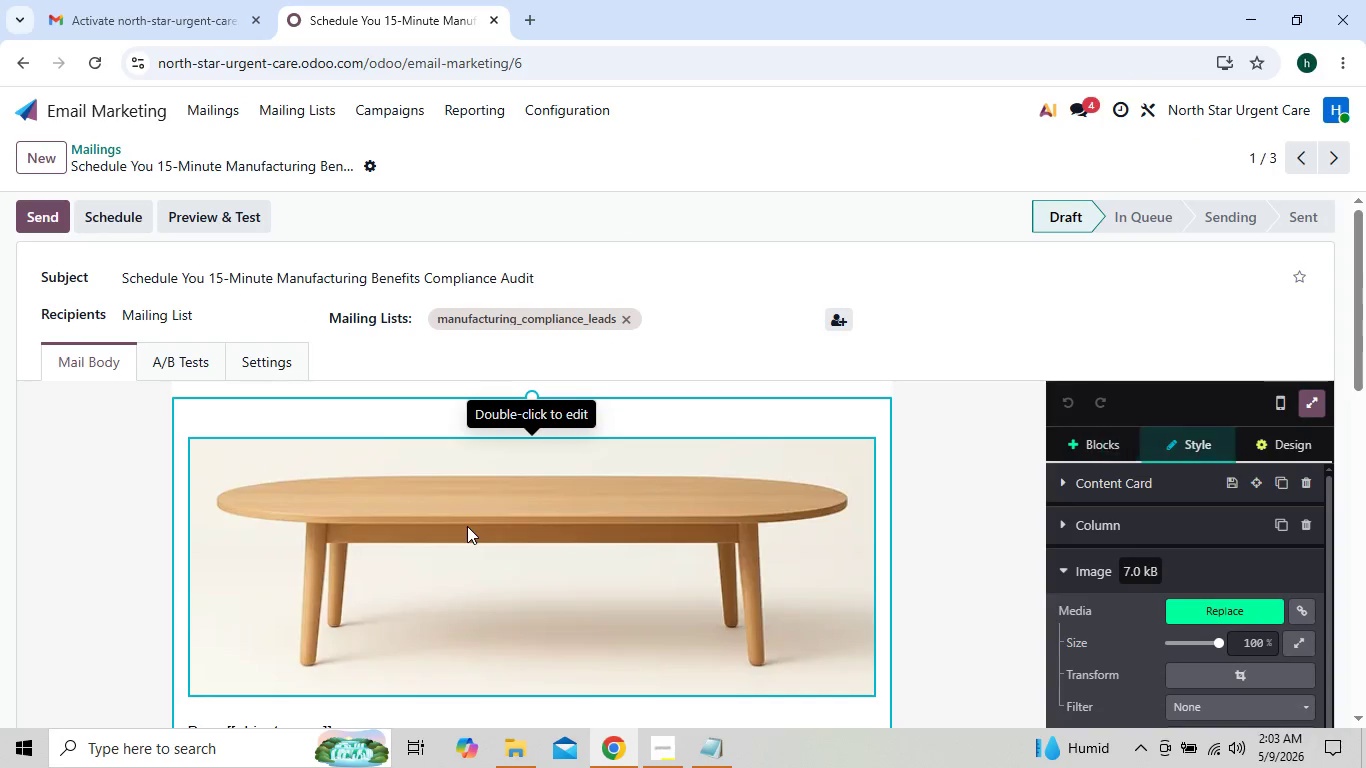 
left_click([467, 526])
 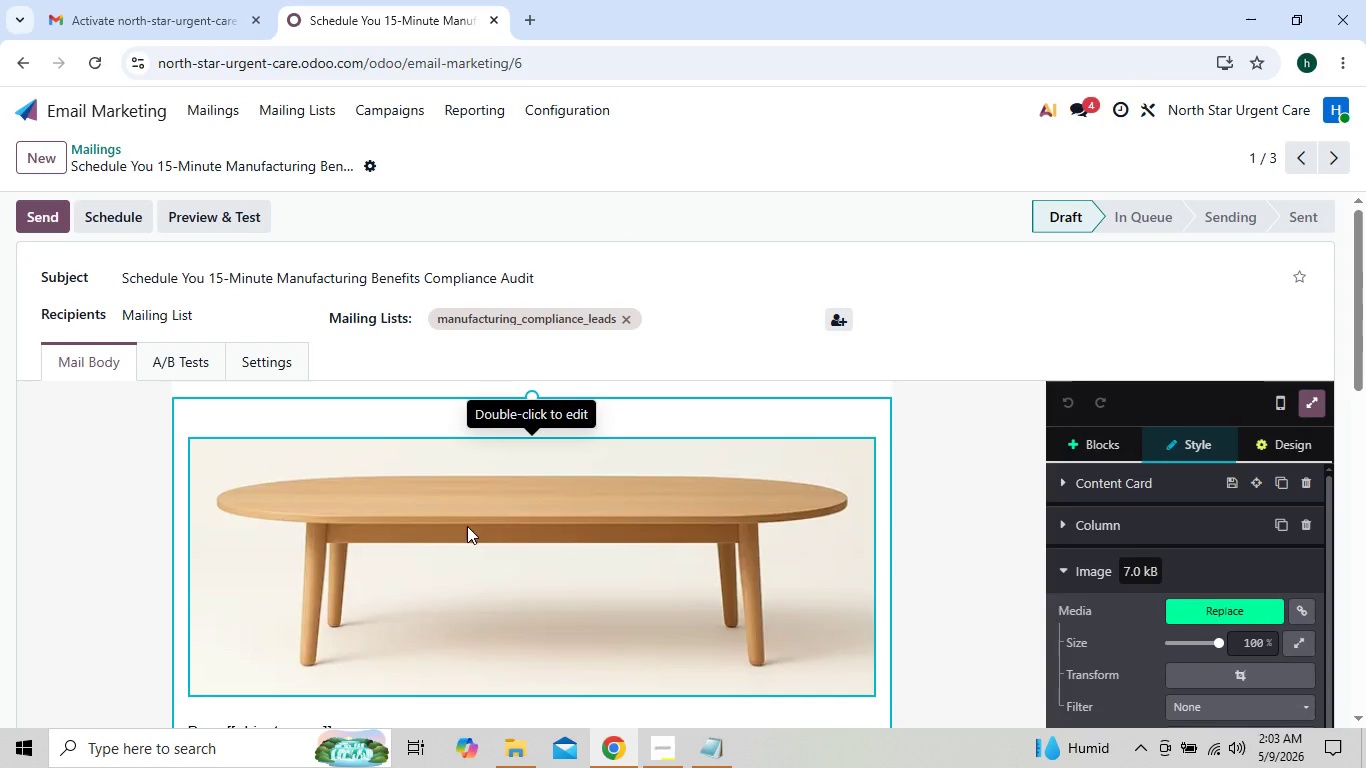 
double_click([467, 526])
 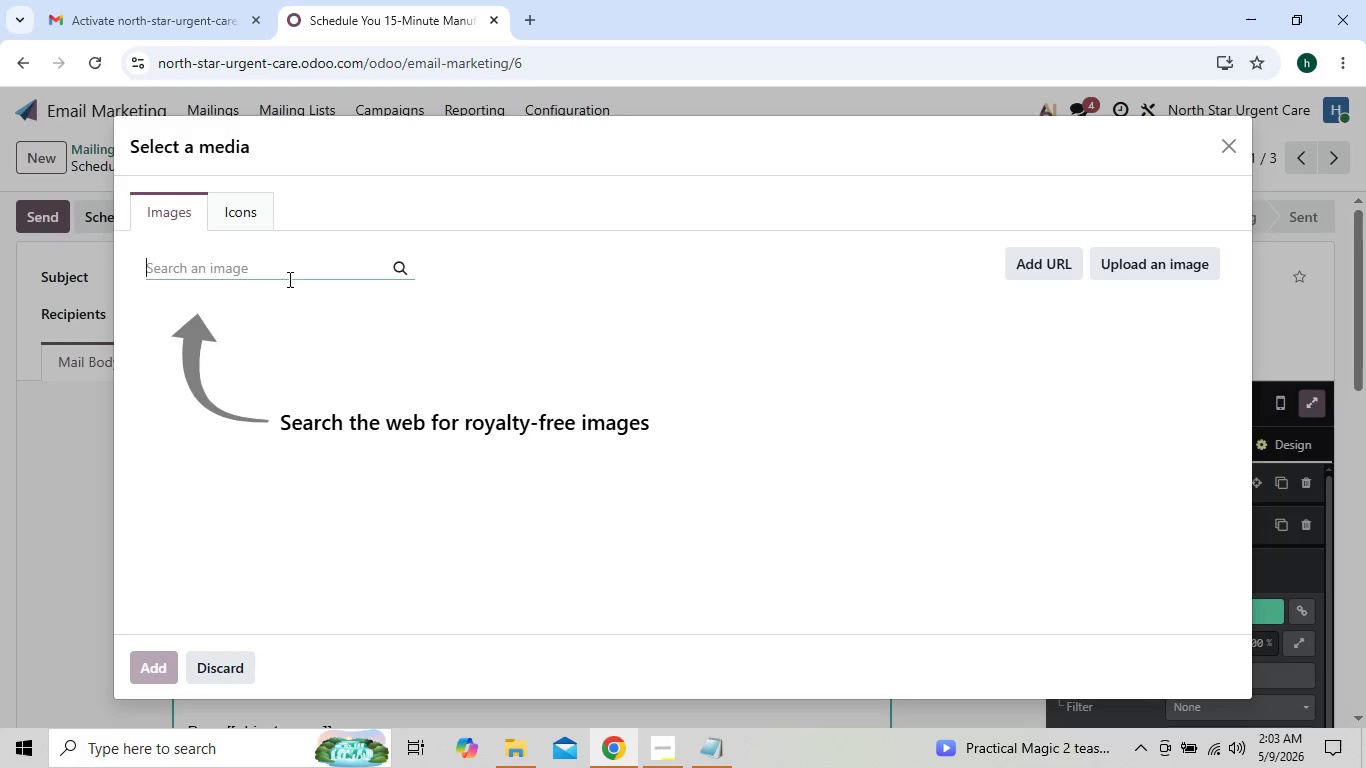 
left_click([293, 262])
 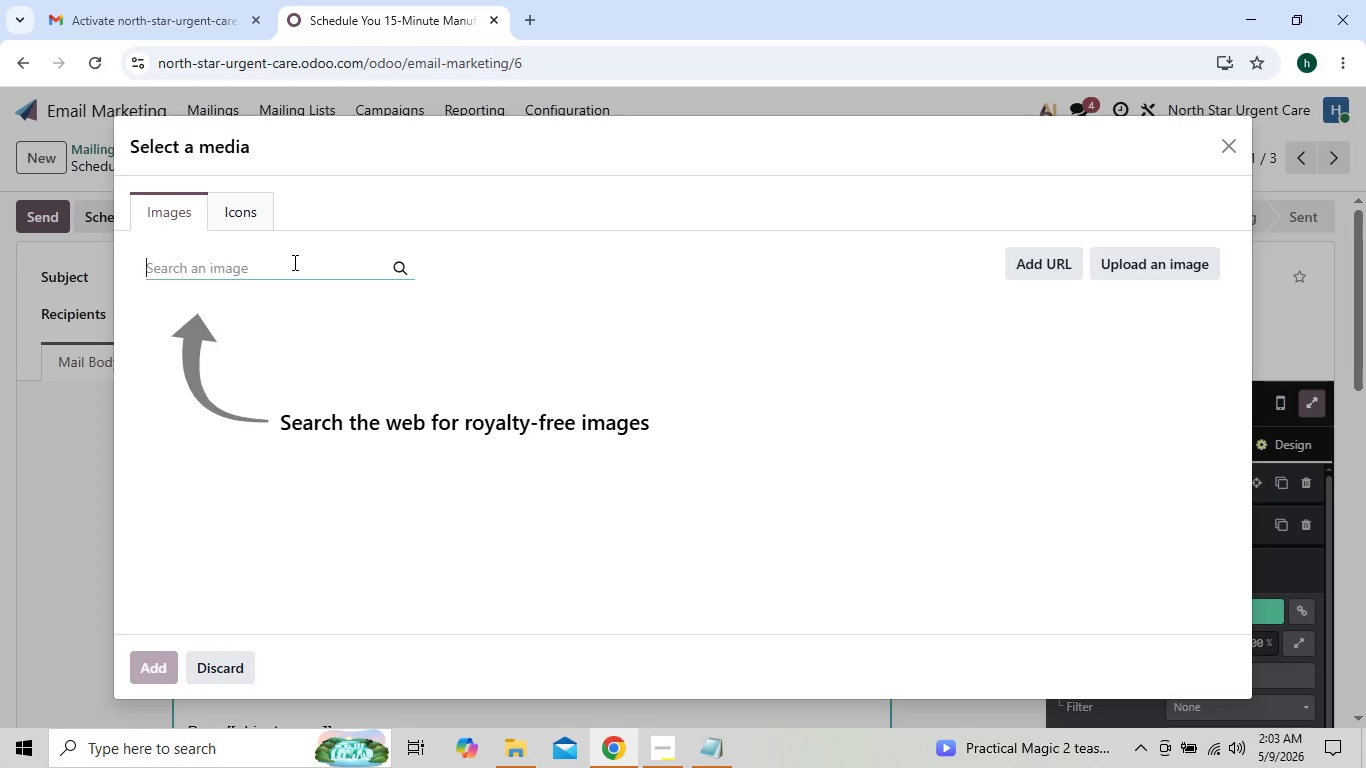 
wait(7.19)
 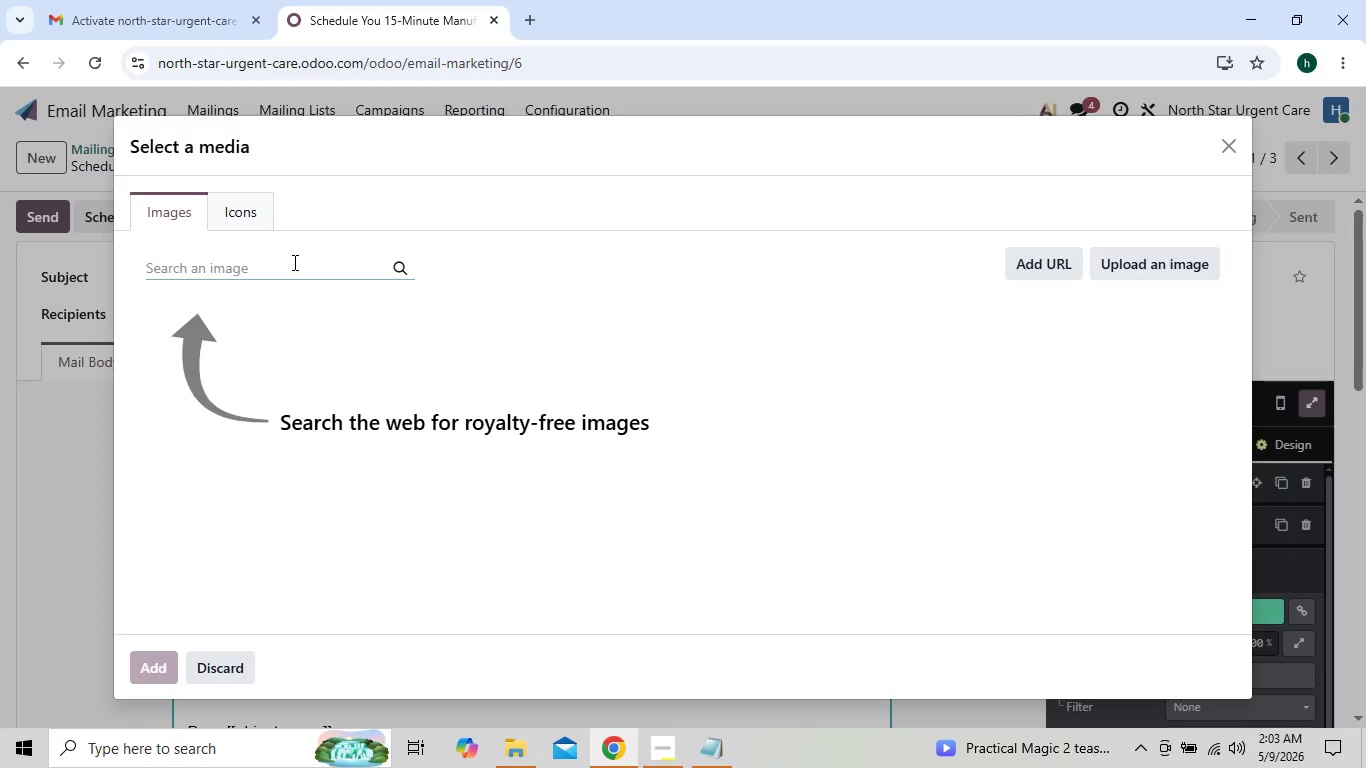 
type(meeting)
 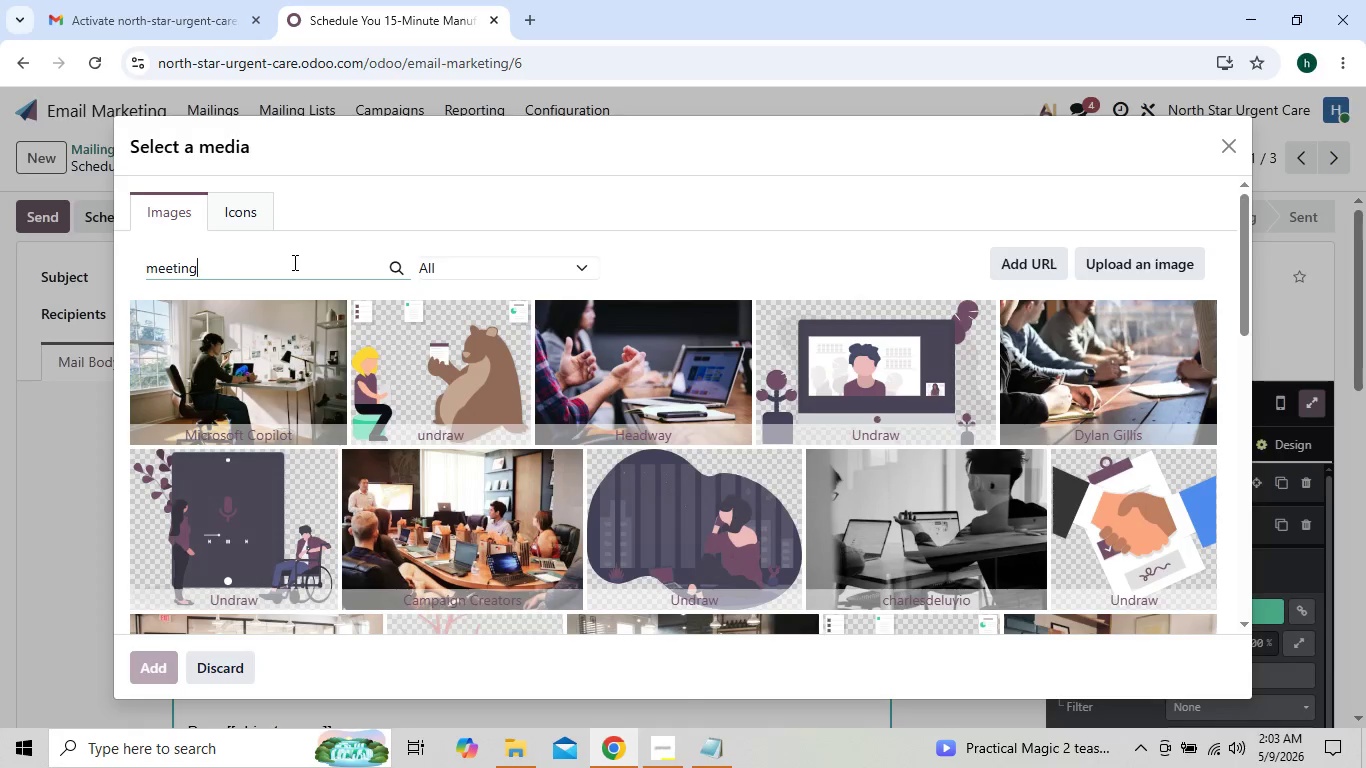 
wait(6.64)
 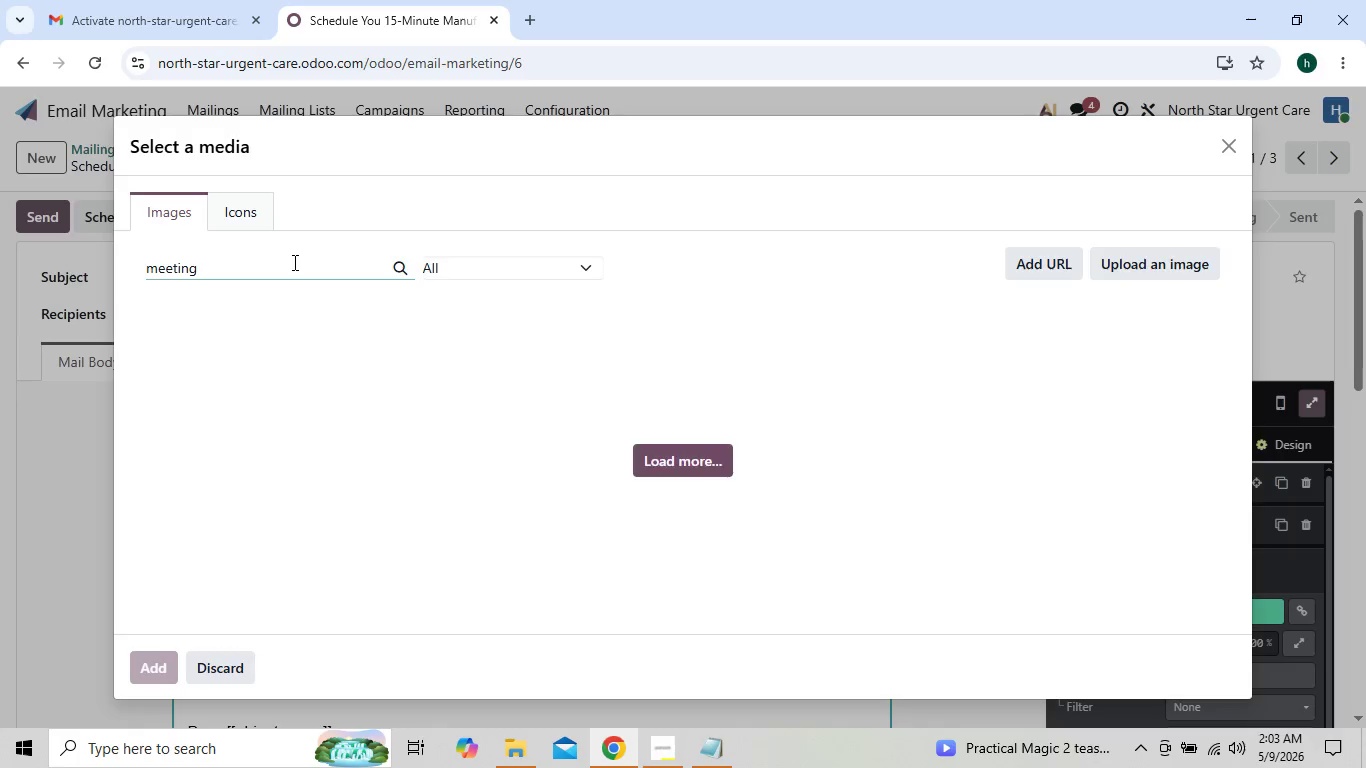 
type( manufacturing)
 